 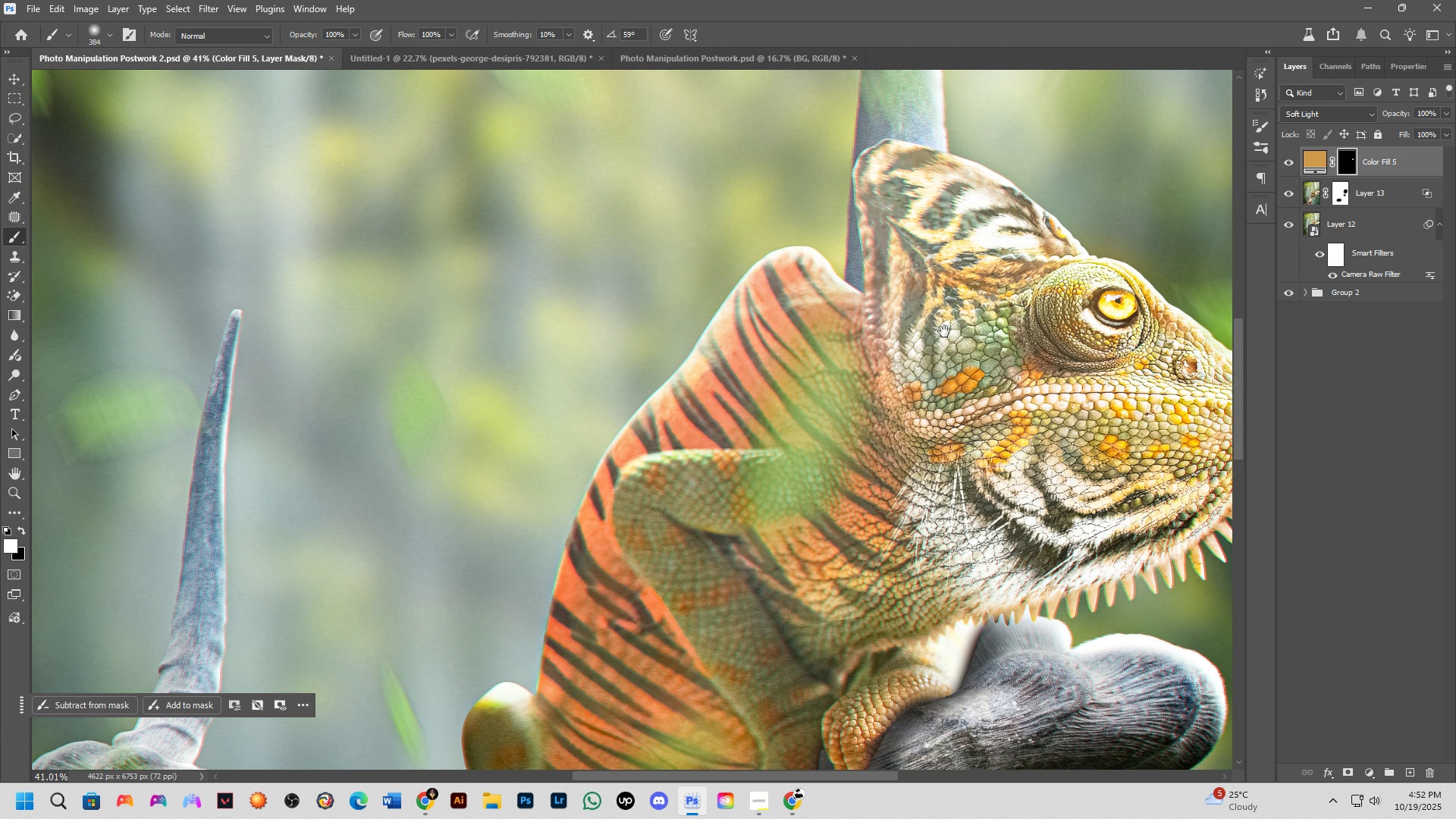 
left_click_drag(start_coordinate=[944, 331], to_coordinate=[938, 366])
 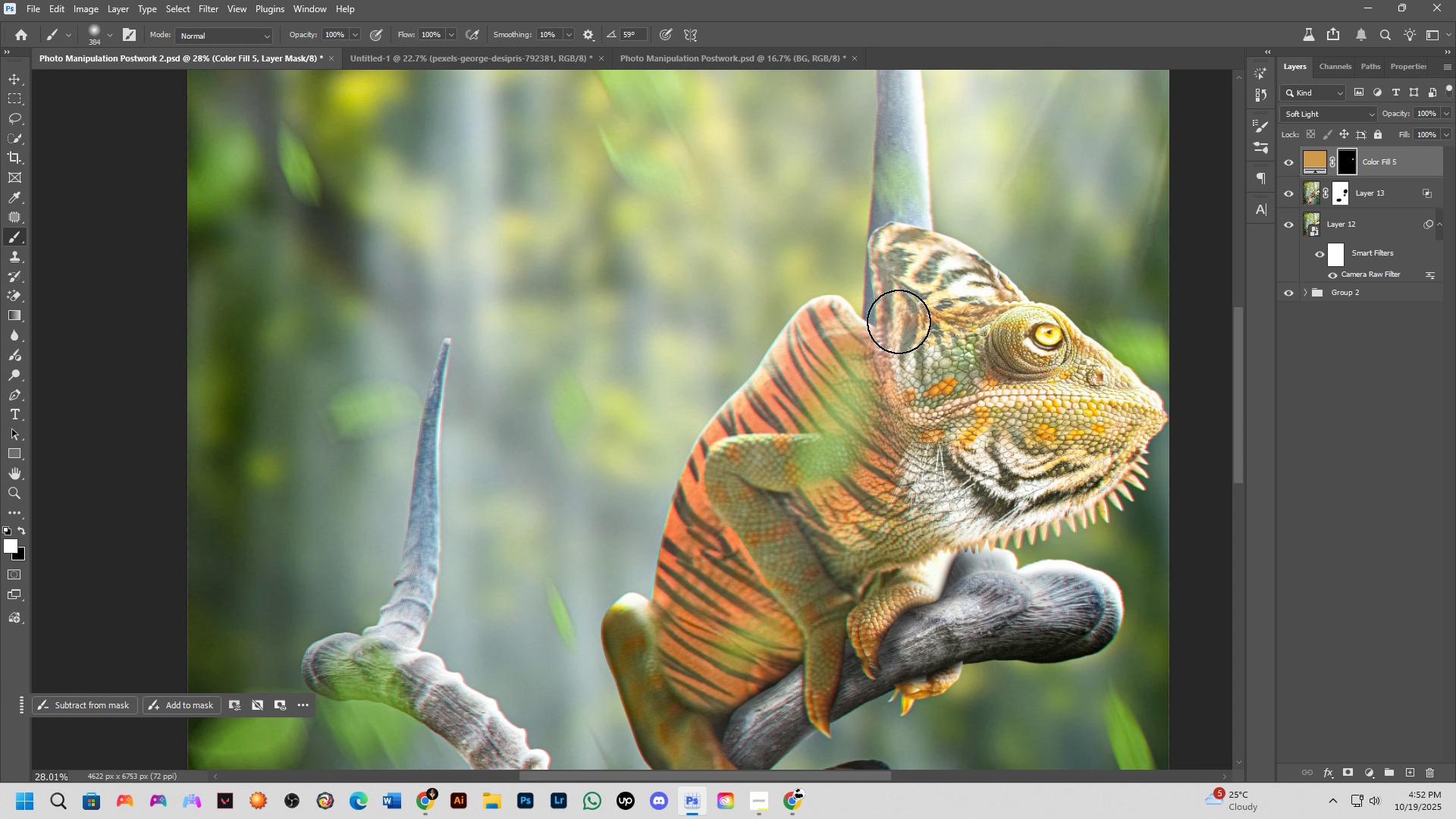 
scroll: coordinate [907, 322], scroll_direction: down, amount: 4.0
 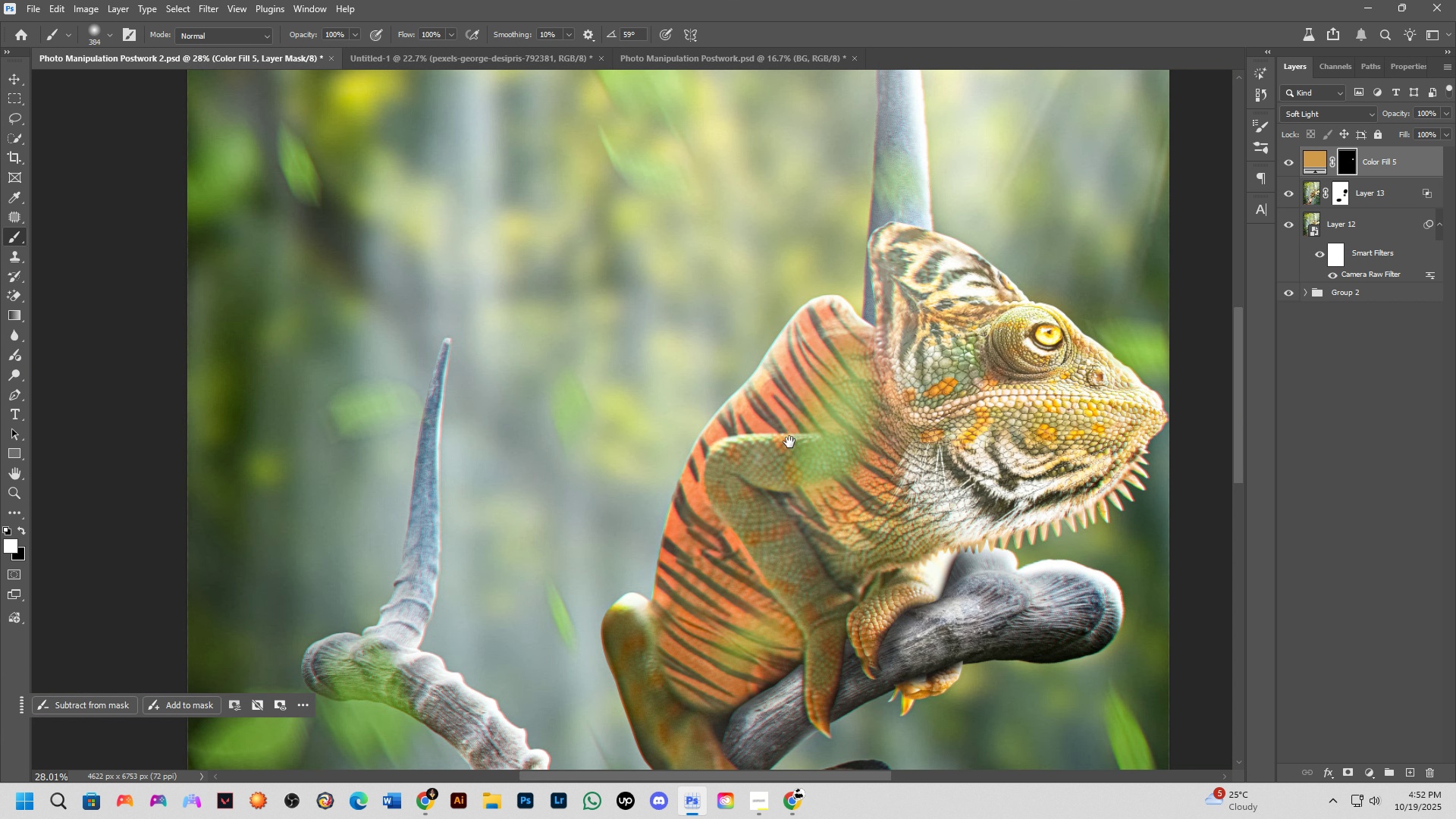 
hold_key(key=Space, duration=0.62)
 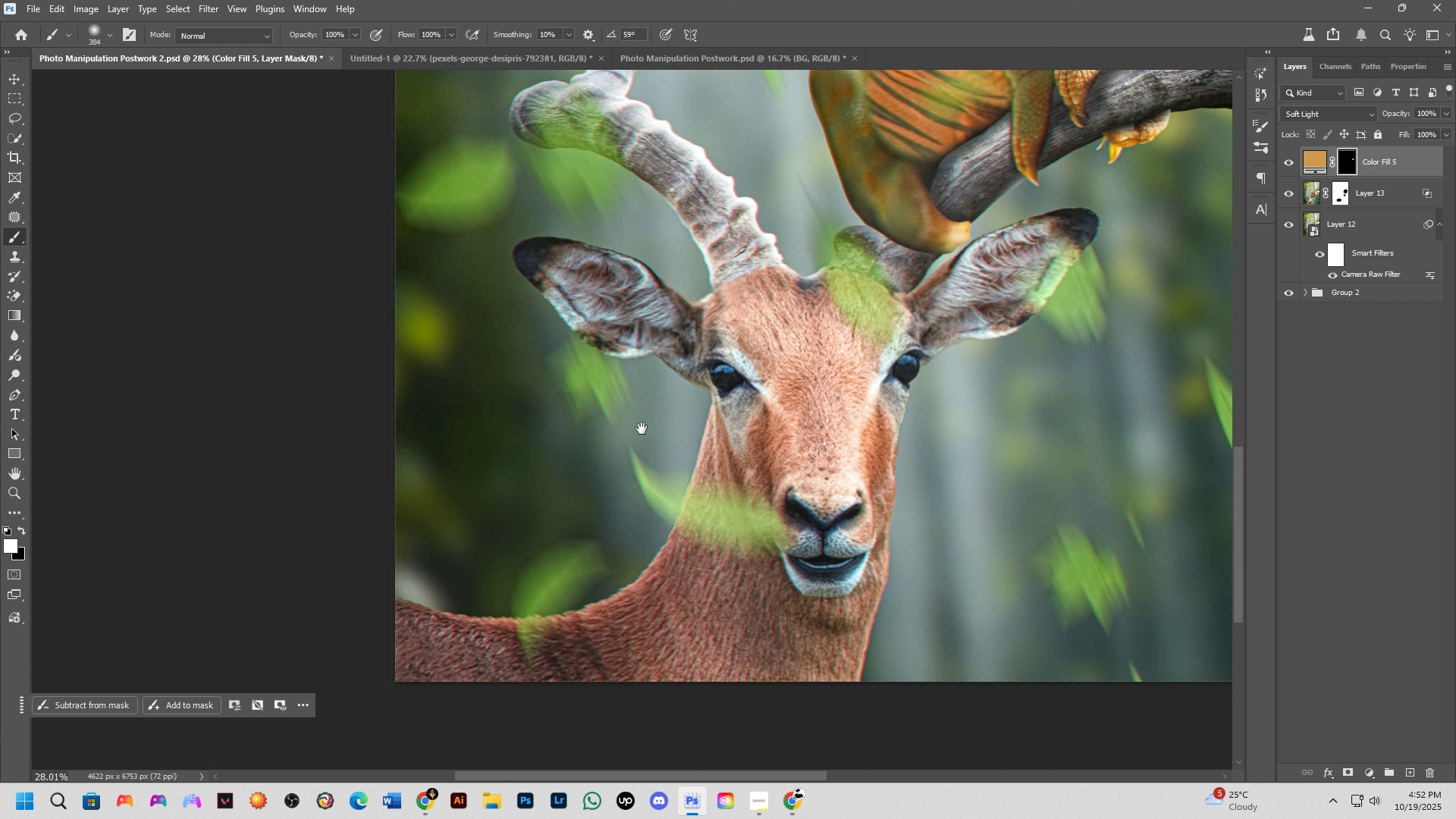 
left_click_drag(start_coordinate=[789, 442], to_coordinate=[880, 149])
 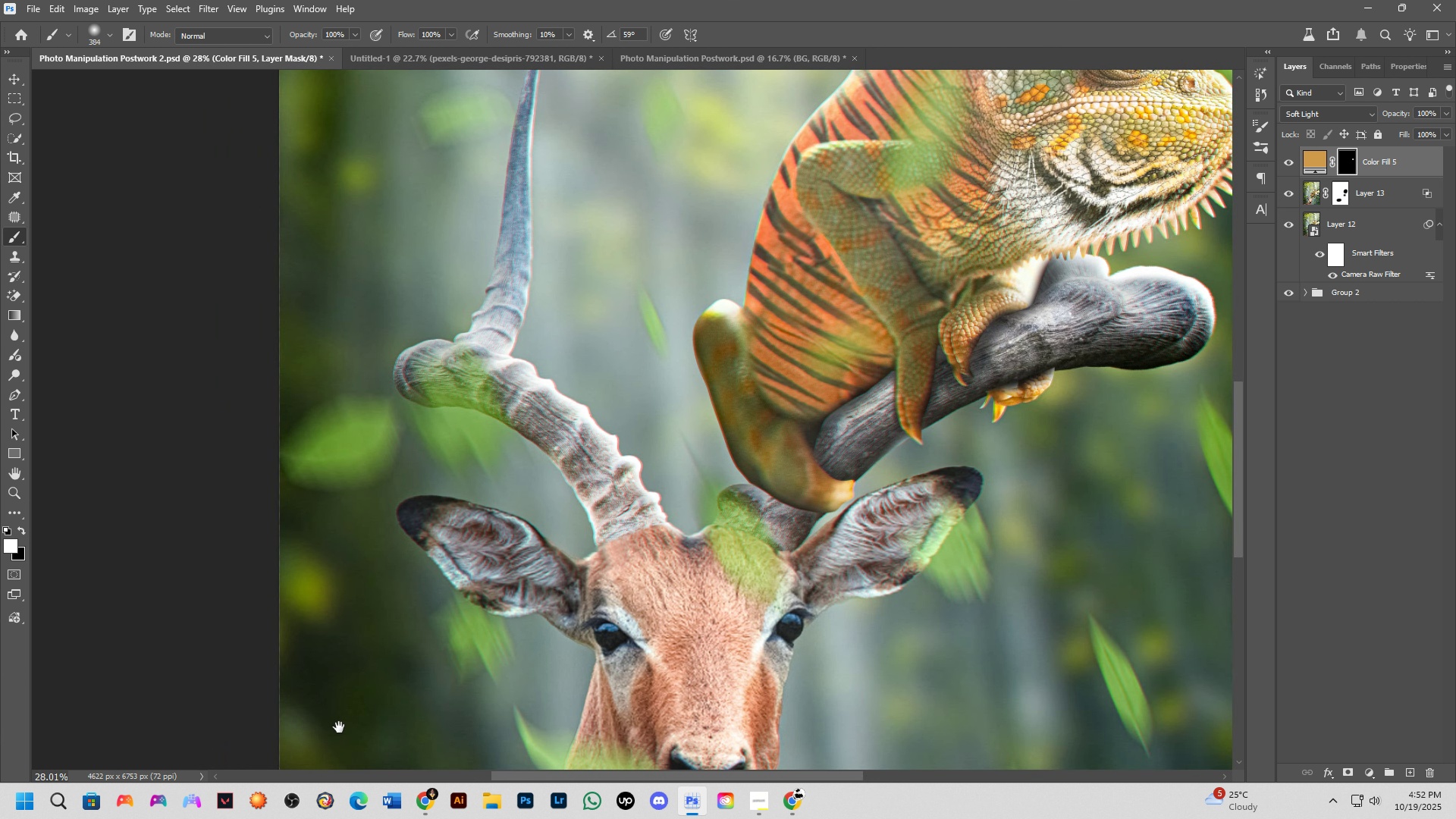 
hold_key(key=Space, duration=0.48)
 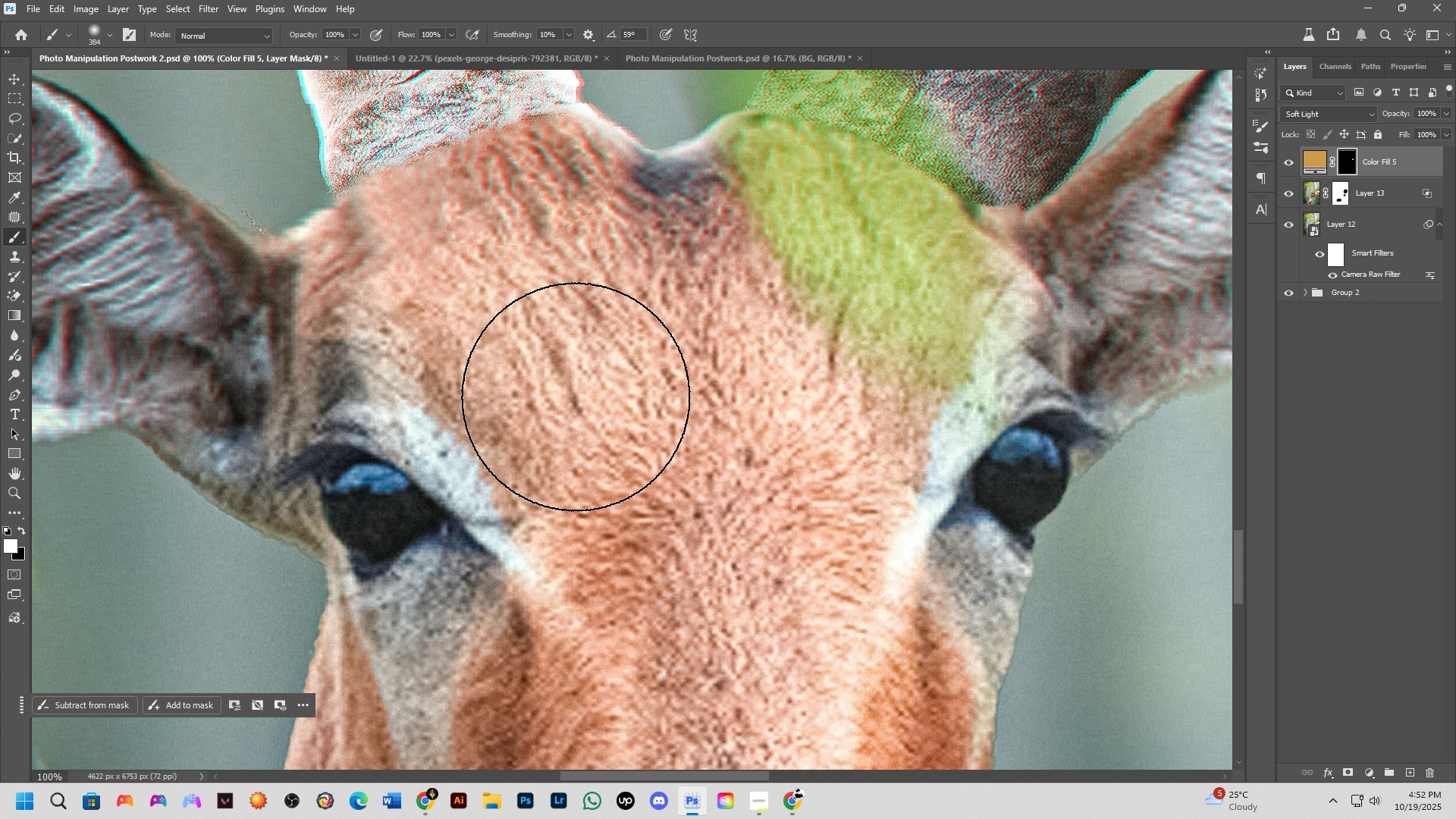 
left_click_drag(start_coordinate=[334, 737], to_coordinate=[451, 479])
 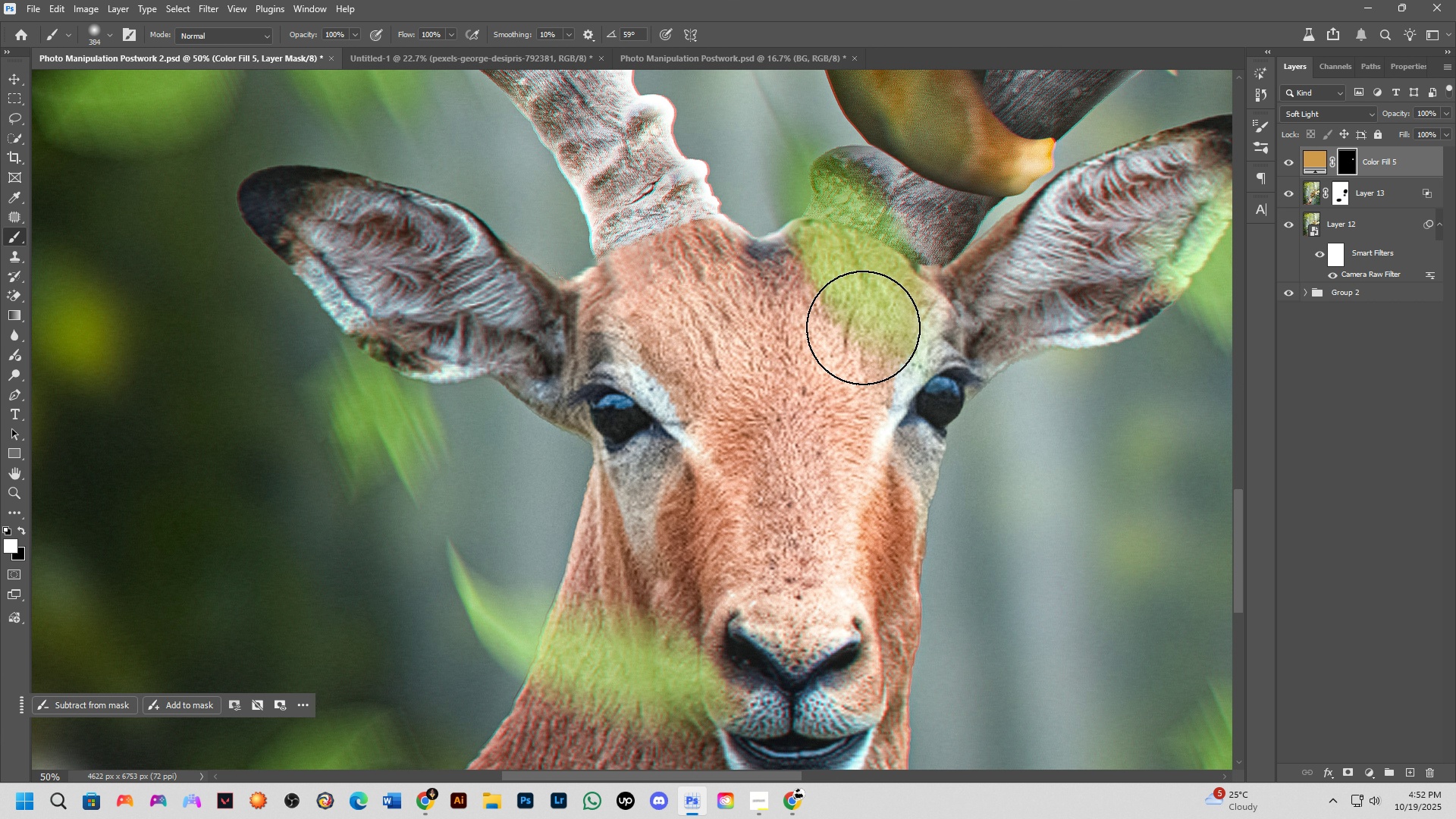 
key(Shift+ShiftLeft)
 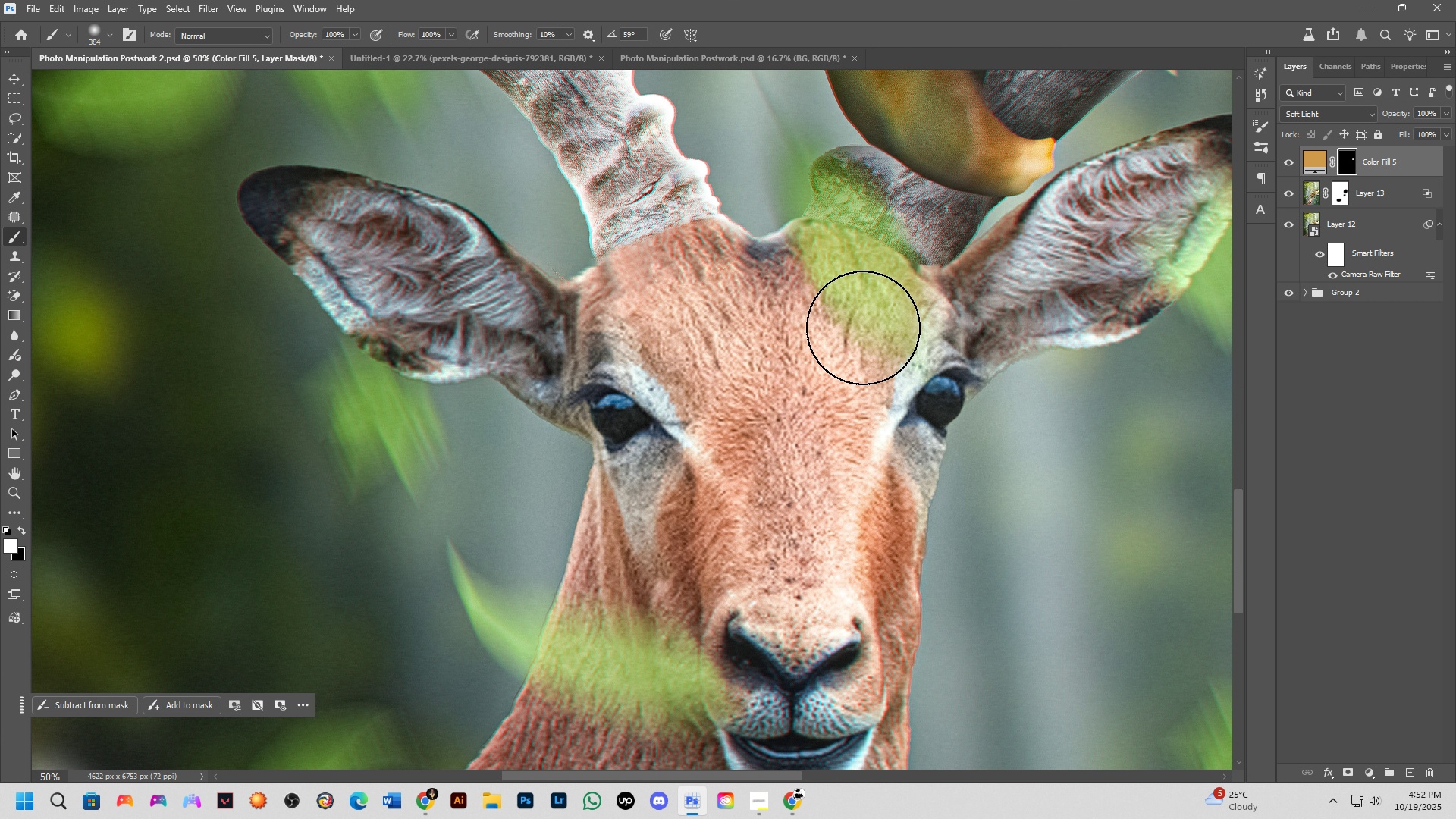 
scroll: coordinate [857, 323], scroll_direction: up, amount: 4.0
 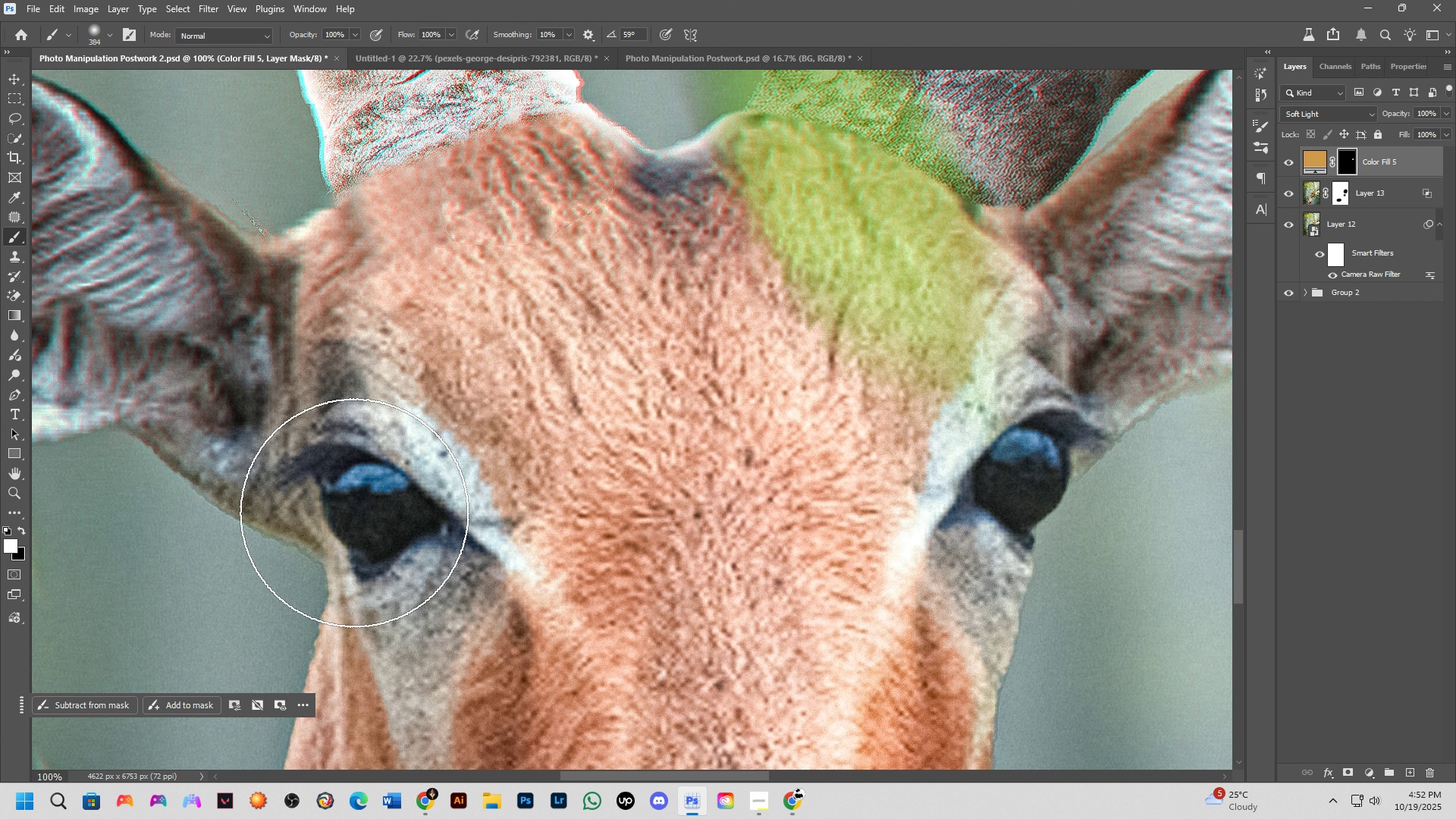 
left_click_drag(start_coordinate=[354, 512], to_coordinate=[386, 512])
 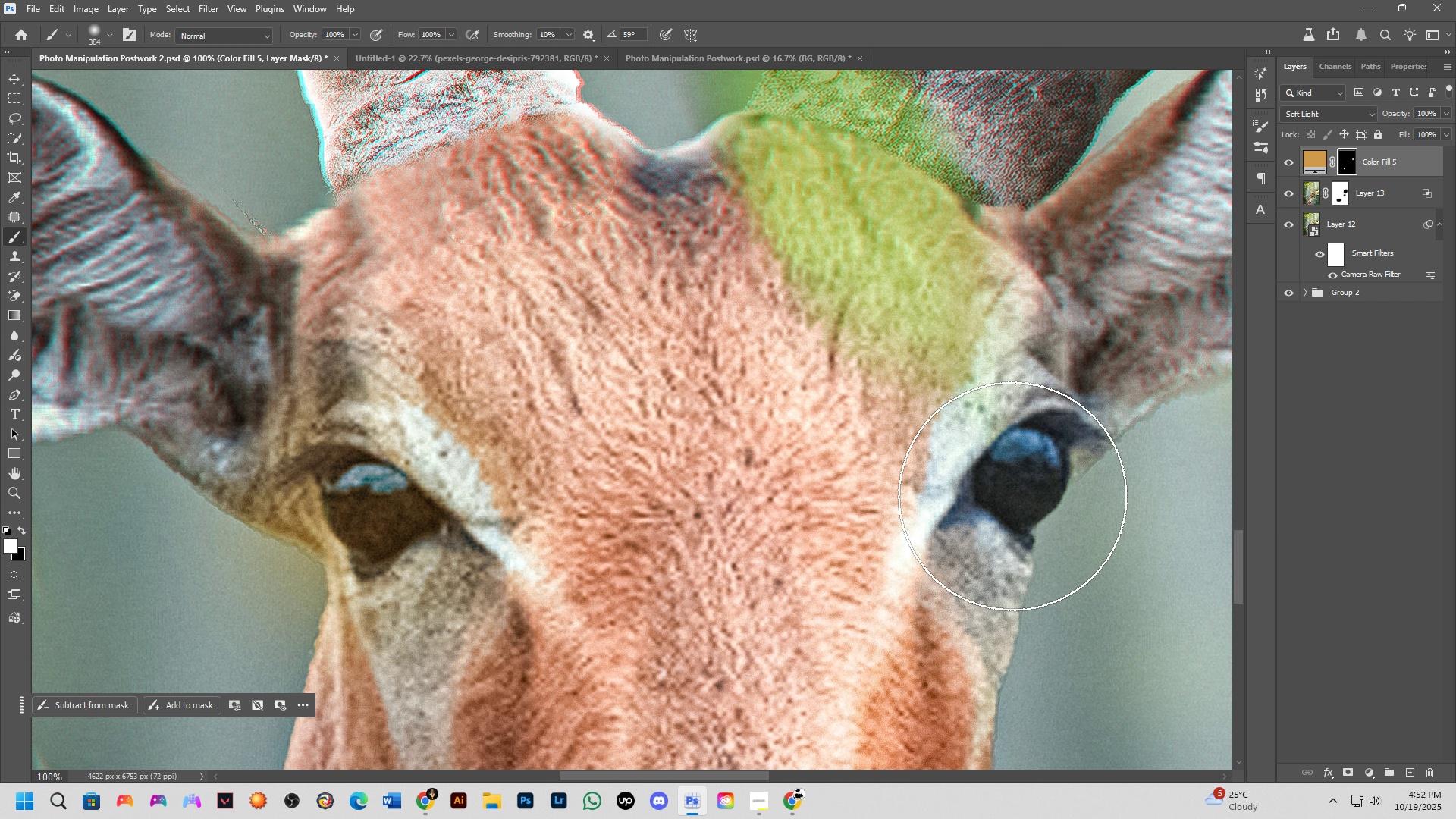 
left_click_drag(start_coordinate=[1006, 500], to_coordinate=[1023, 491])
 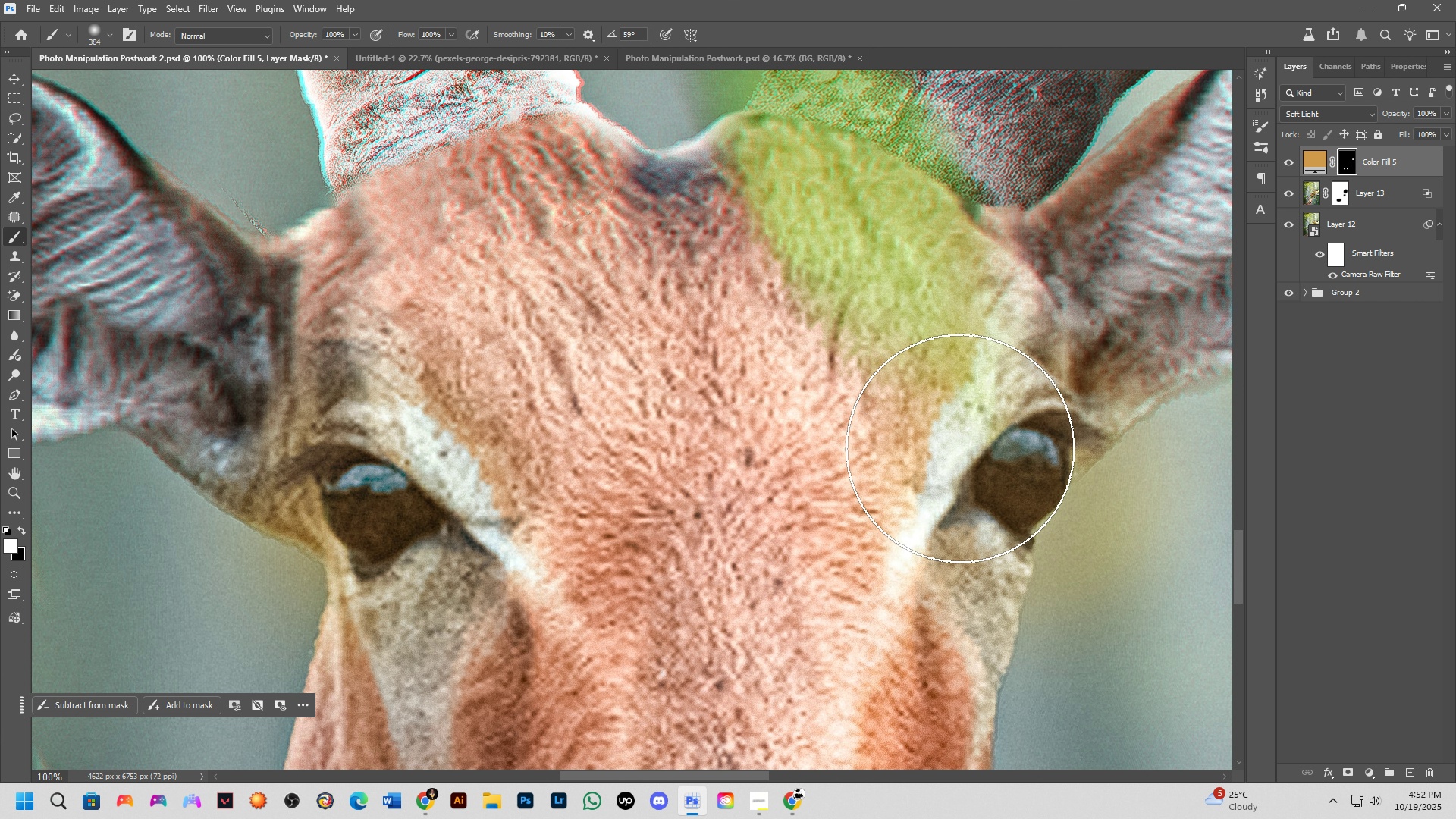 
key(Shift+ShiftLeft)
 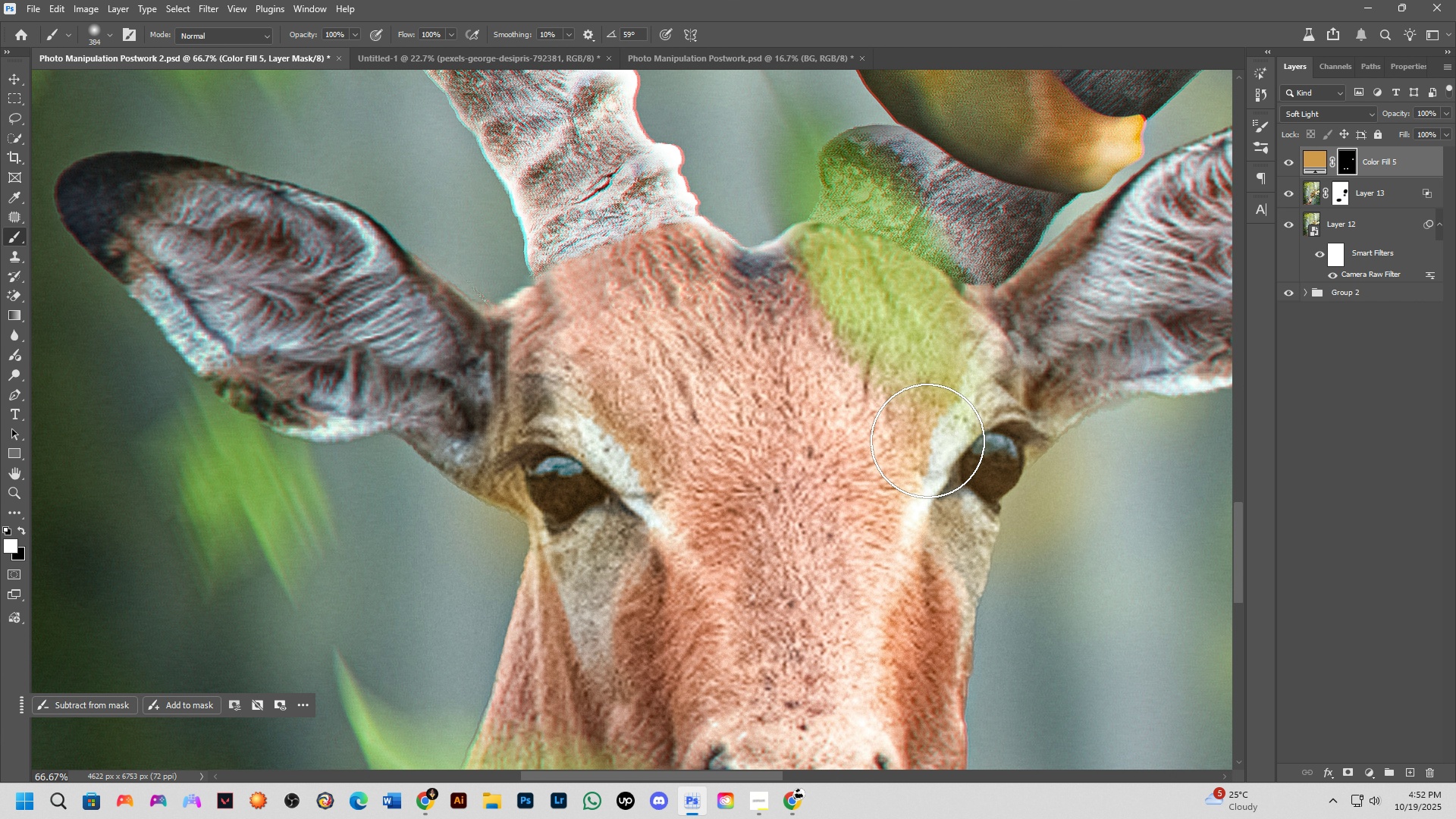 
scroll: coordinate [918, 424], scroll_direction: down, amount: 6.0
 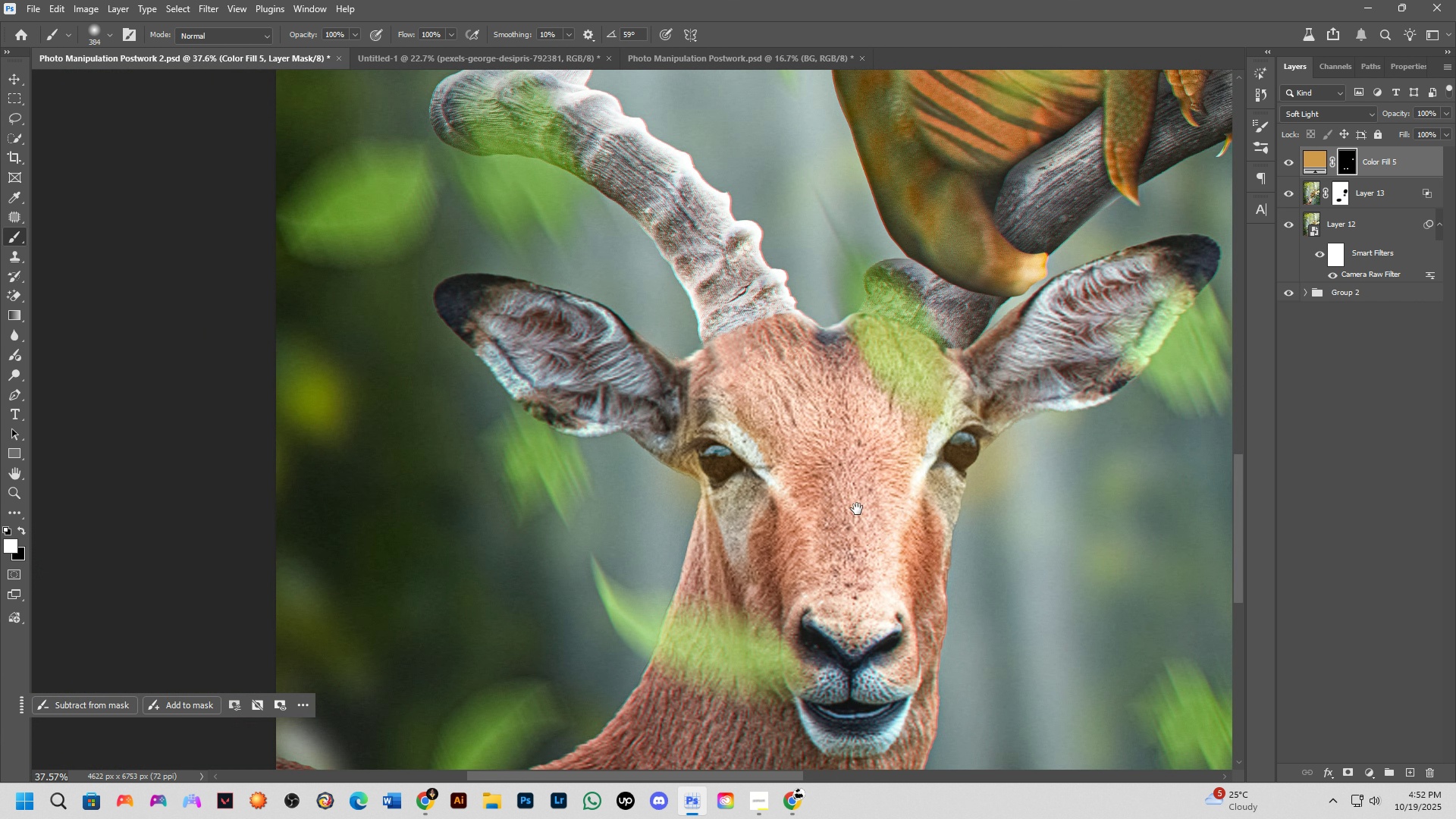 
hold_key(key=Space, duration=0.42)
 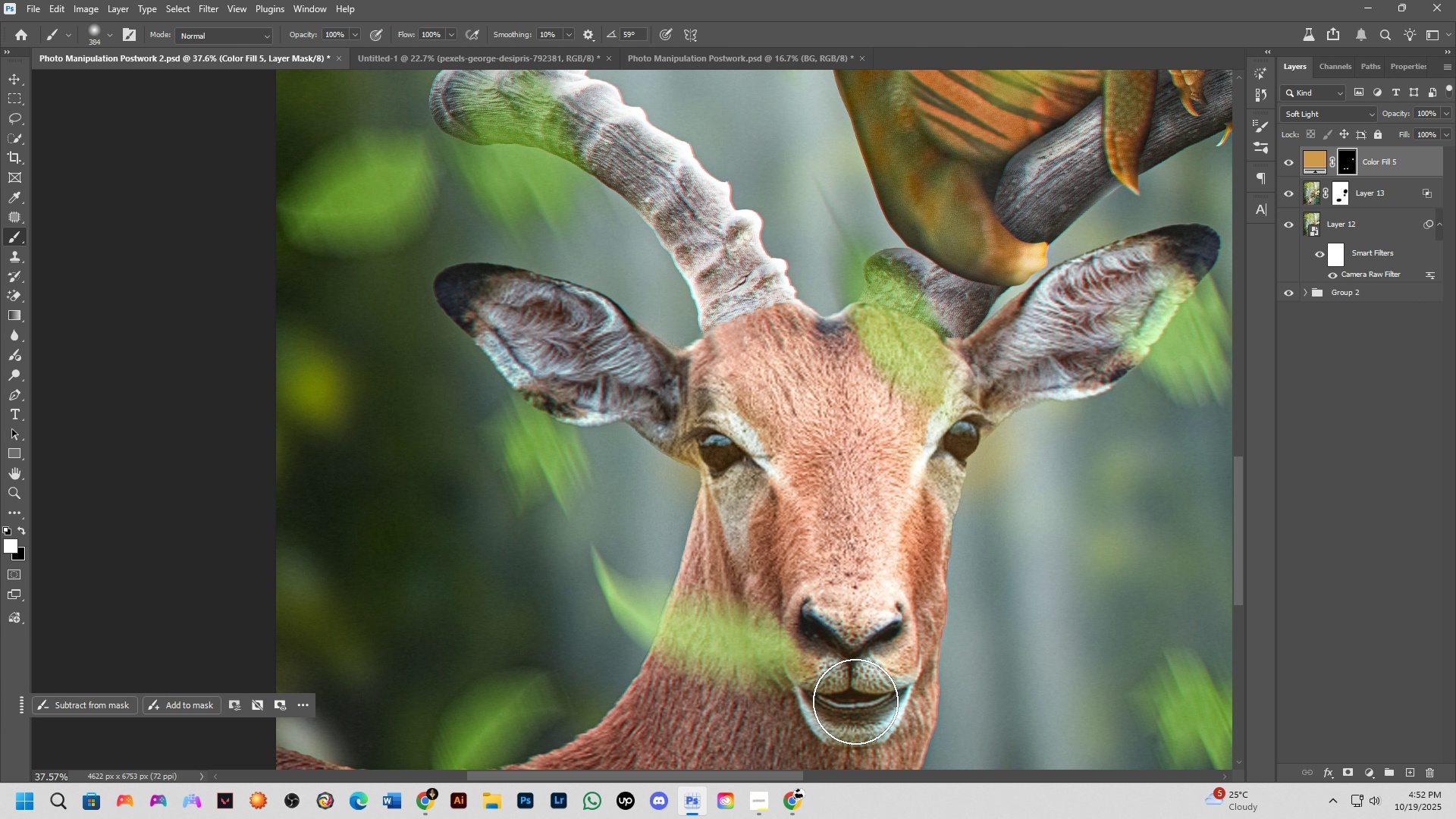 
left_click_drag(start_coordinate=[857, 509], to_coordinate=[857, 498])
 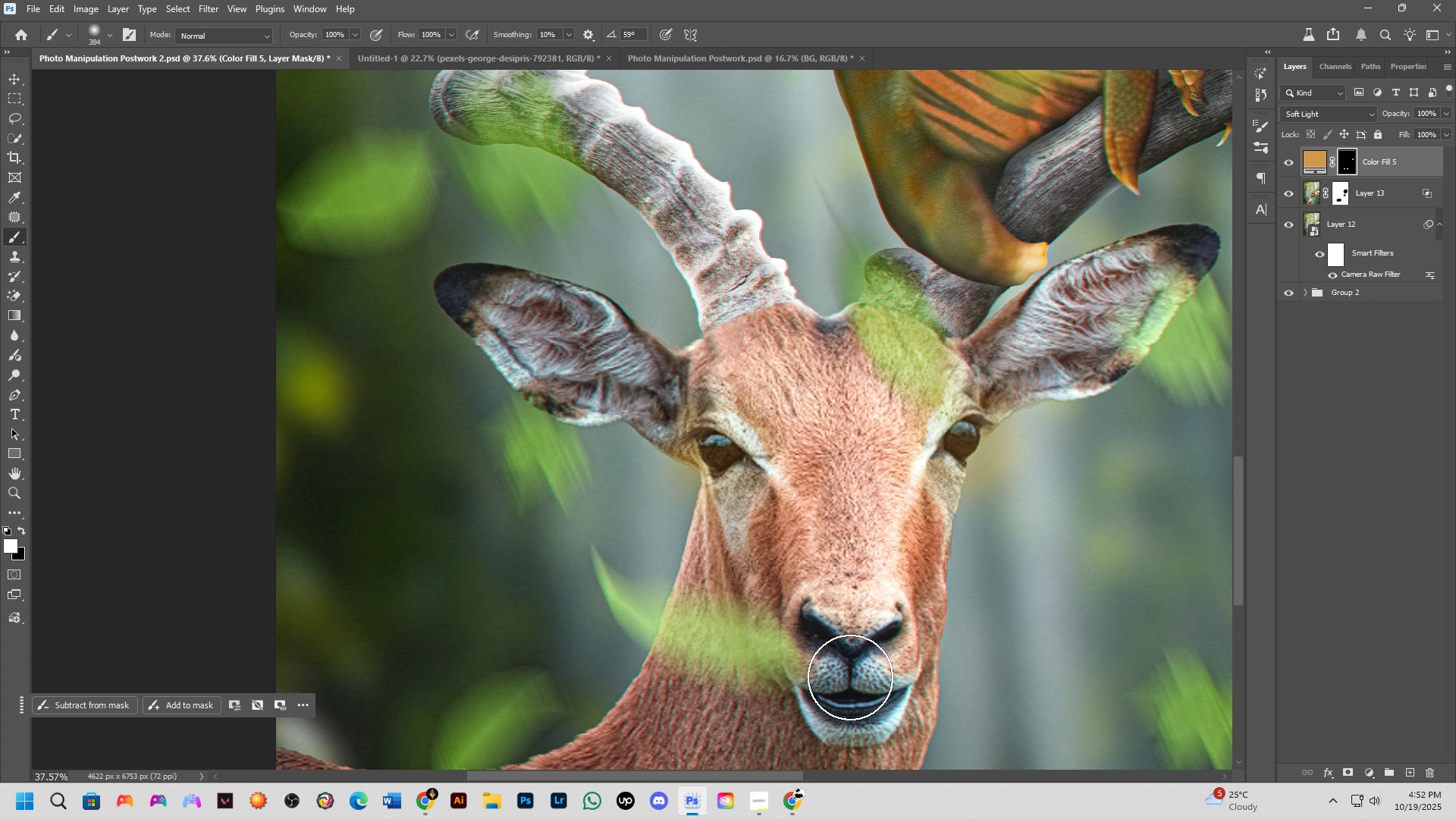 
left_click_drag(start_coordinate=[850, 677], to_coordinate=[844, 635])
 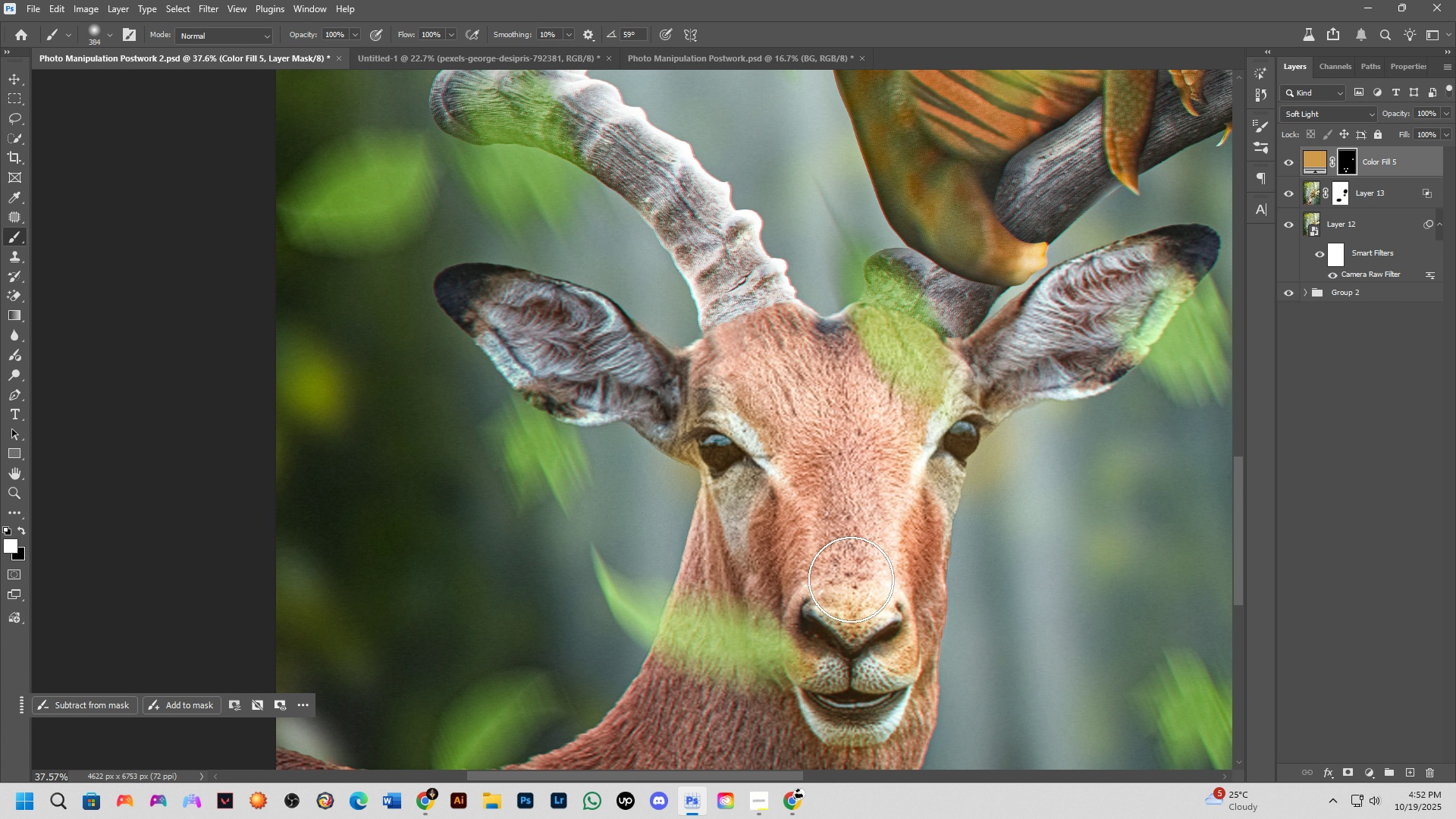 
key(Shift+ShiftLeft)
 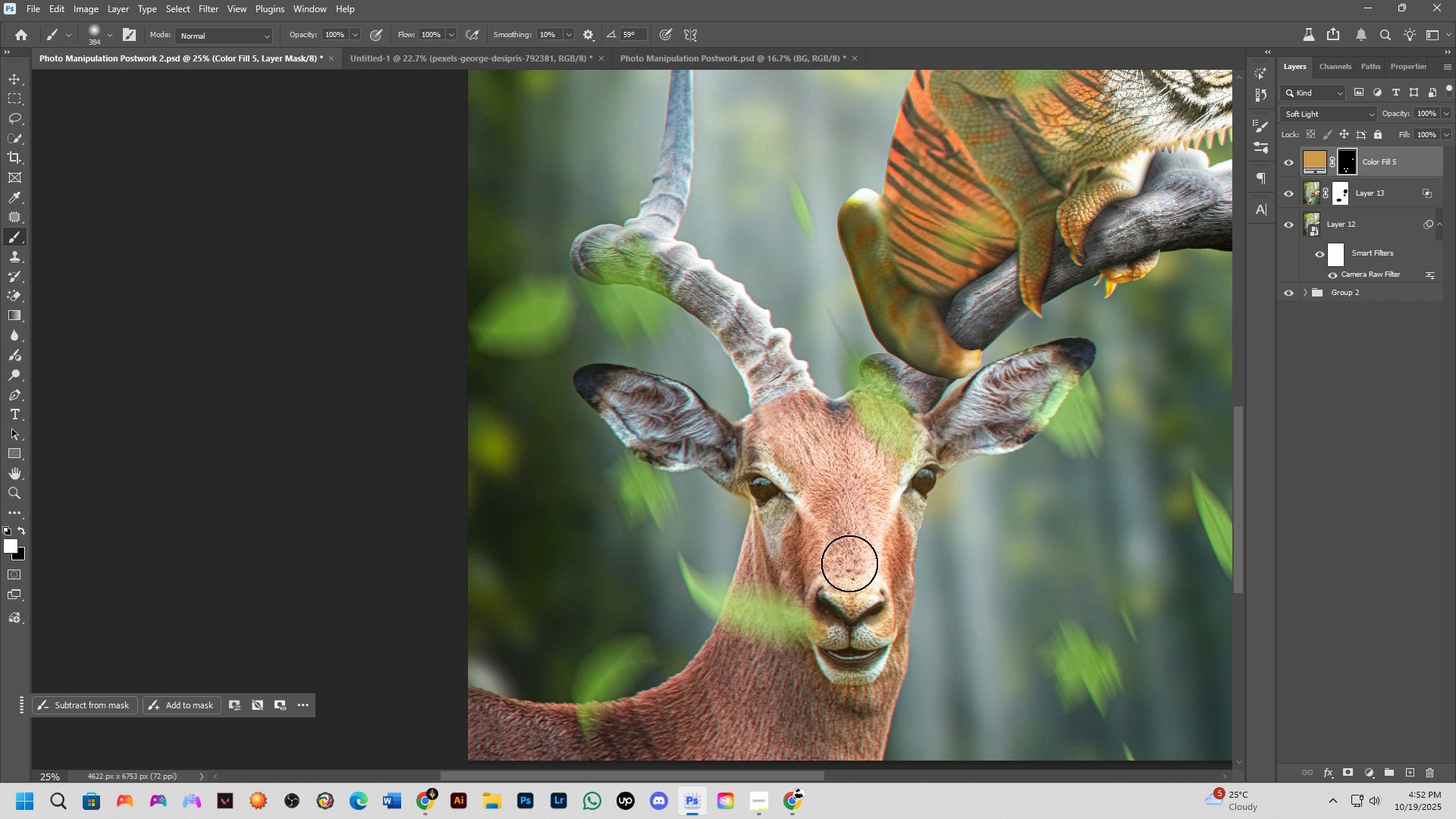 
scroll: coordinate [849, 563], scroll_direction: down, amount: 3.0
 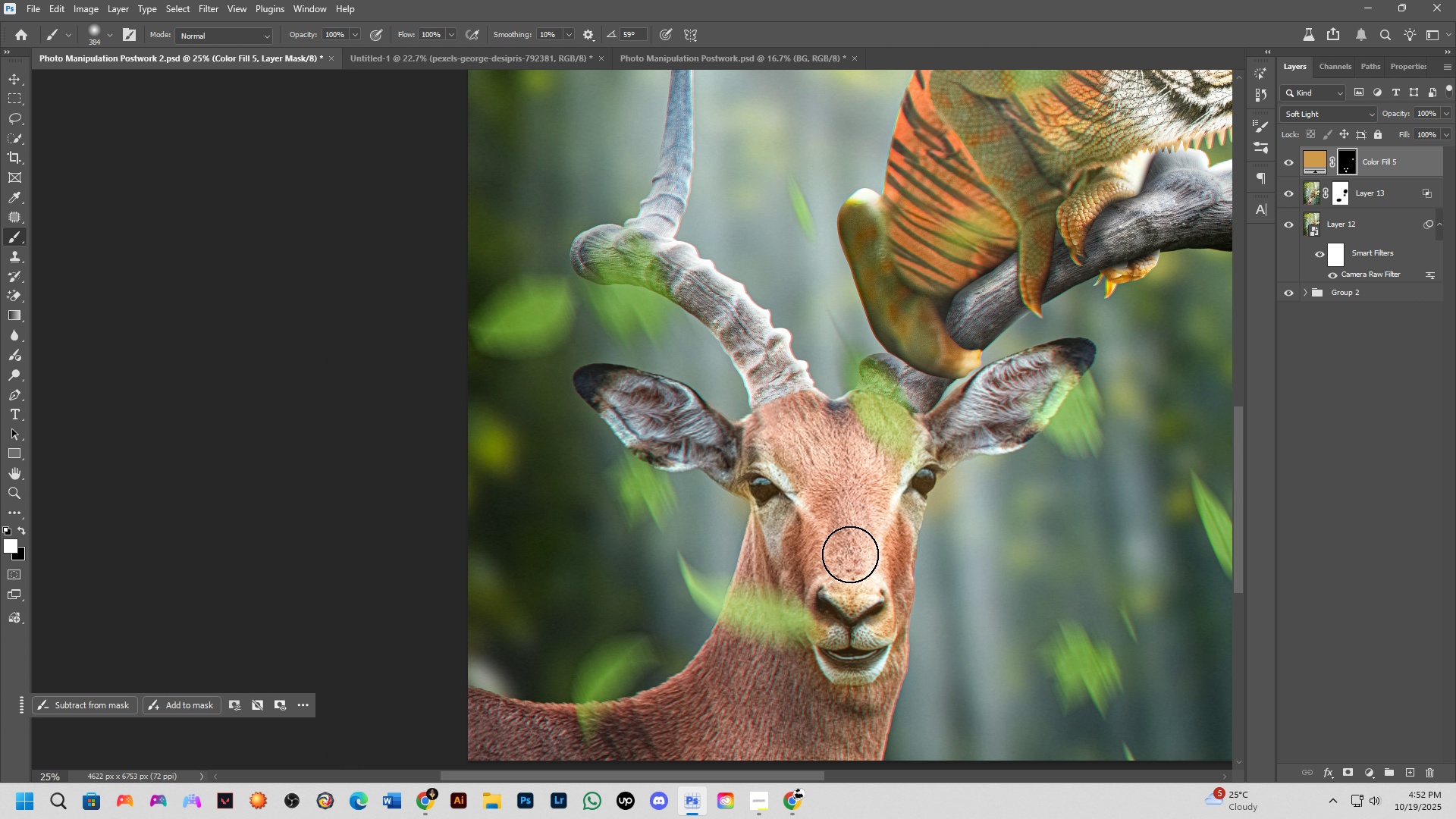 
key(Shift+ShiftLeft)
 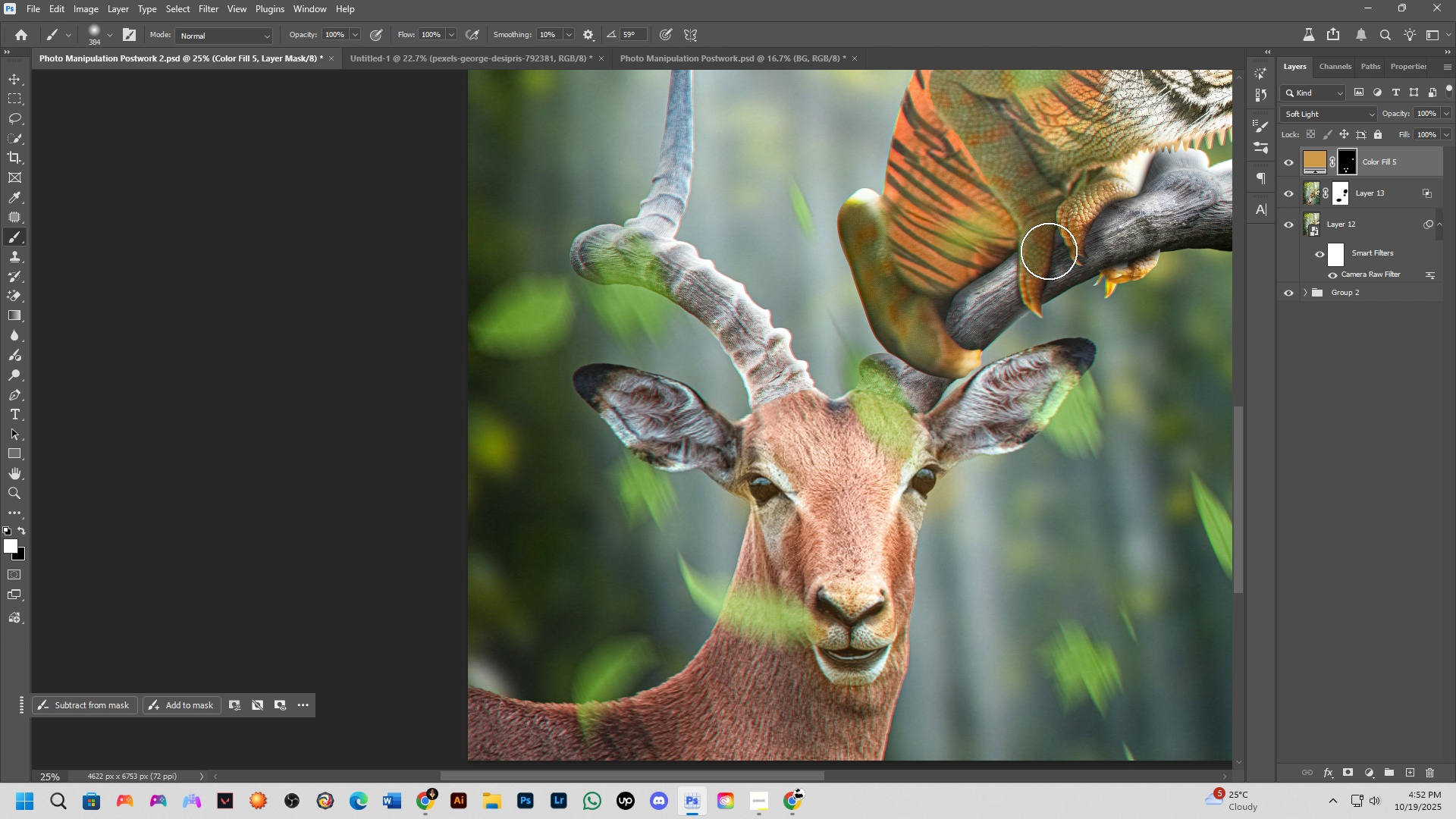 
left_click_drag(start_coordinate=[1033, 271], to_coordinate=[940, 371])
 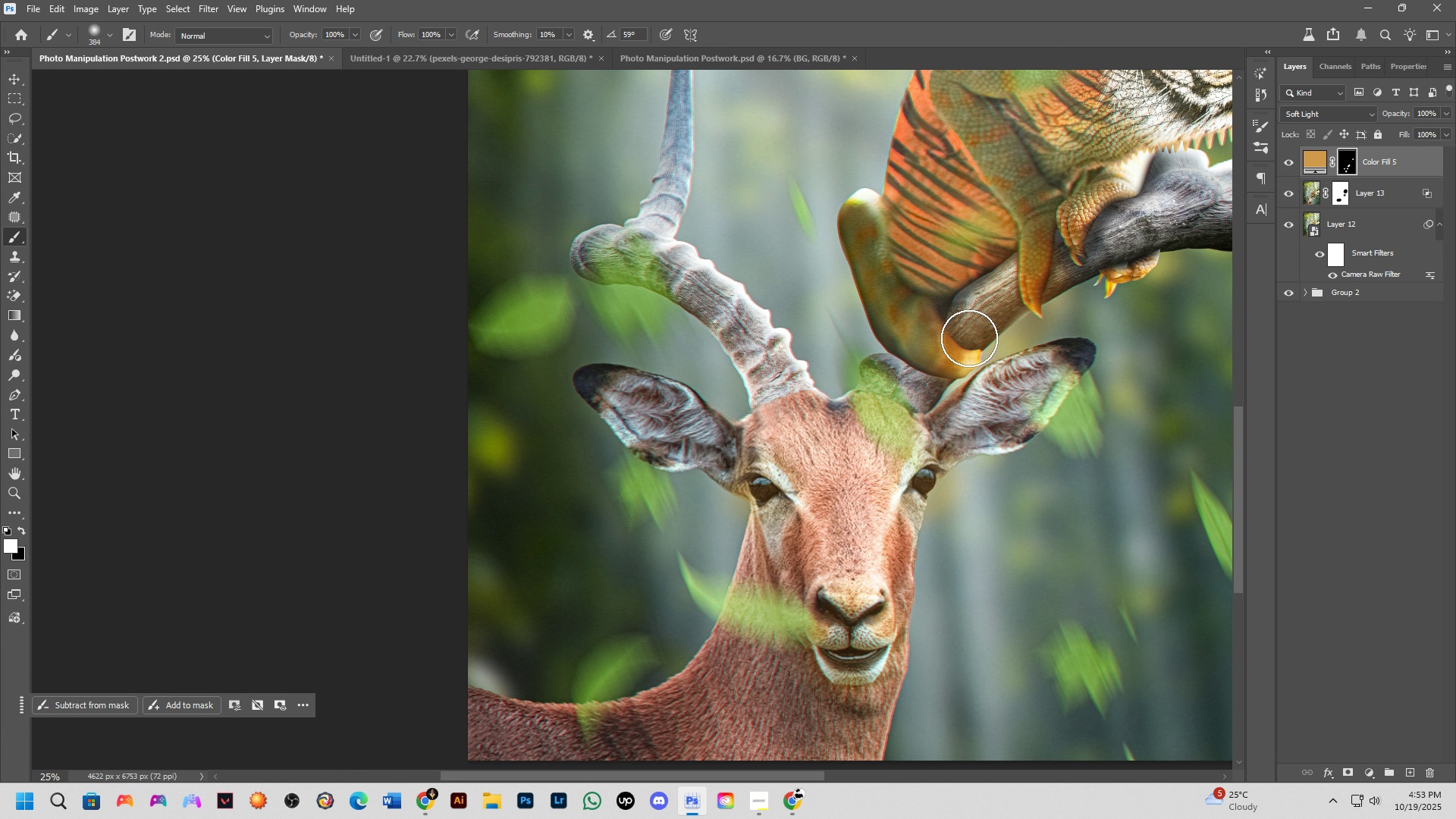 
key(Shift+ShiftLeft)
 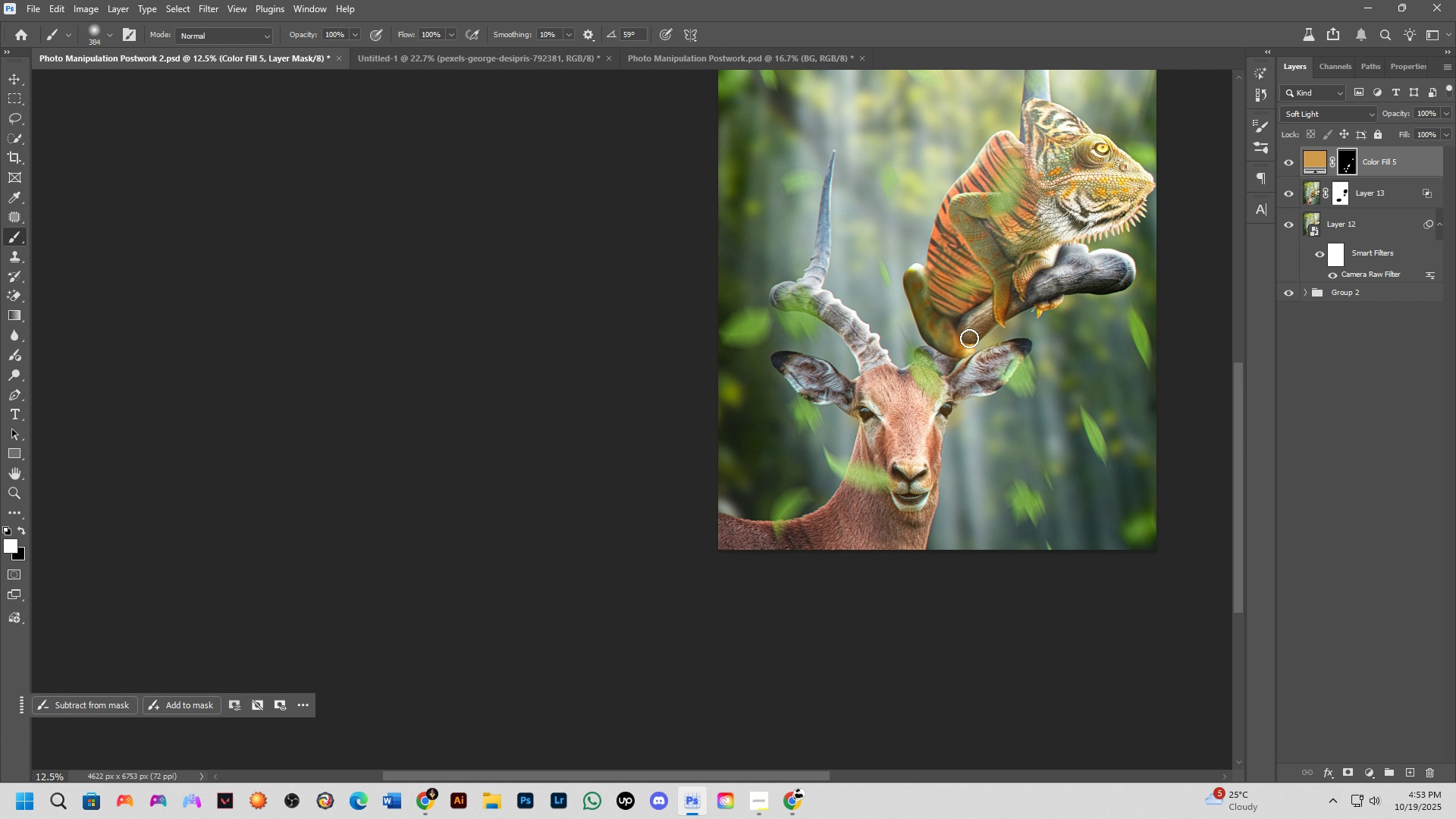 
scroll: coordinate [969, 338], scroll_direction: down, amount: 4.0
 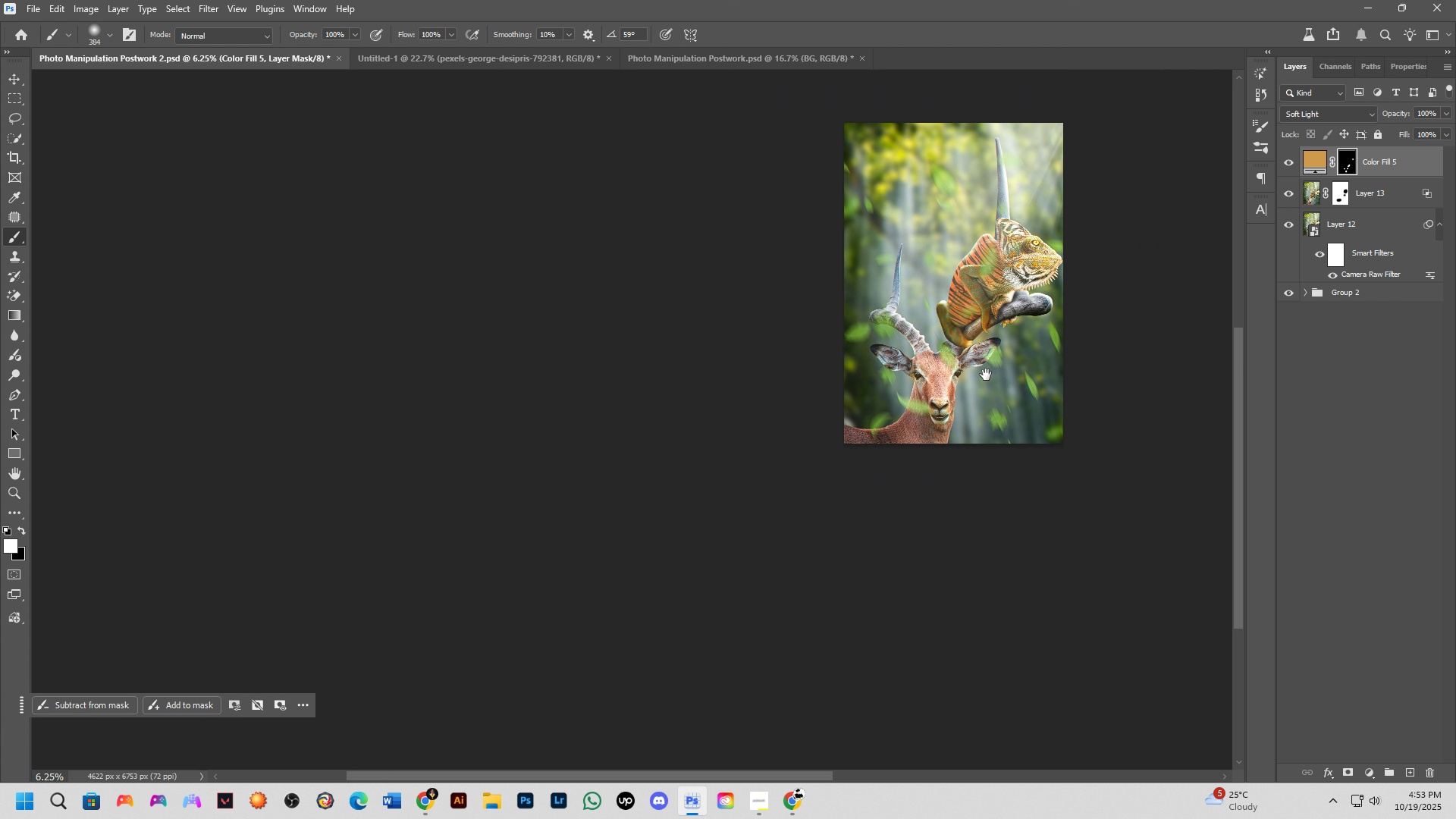 
hold_key(key=Space, duration=0.35)
 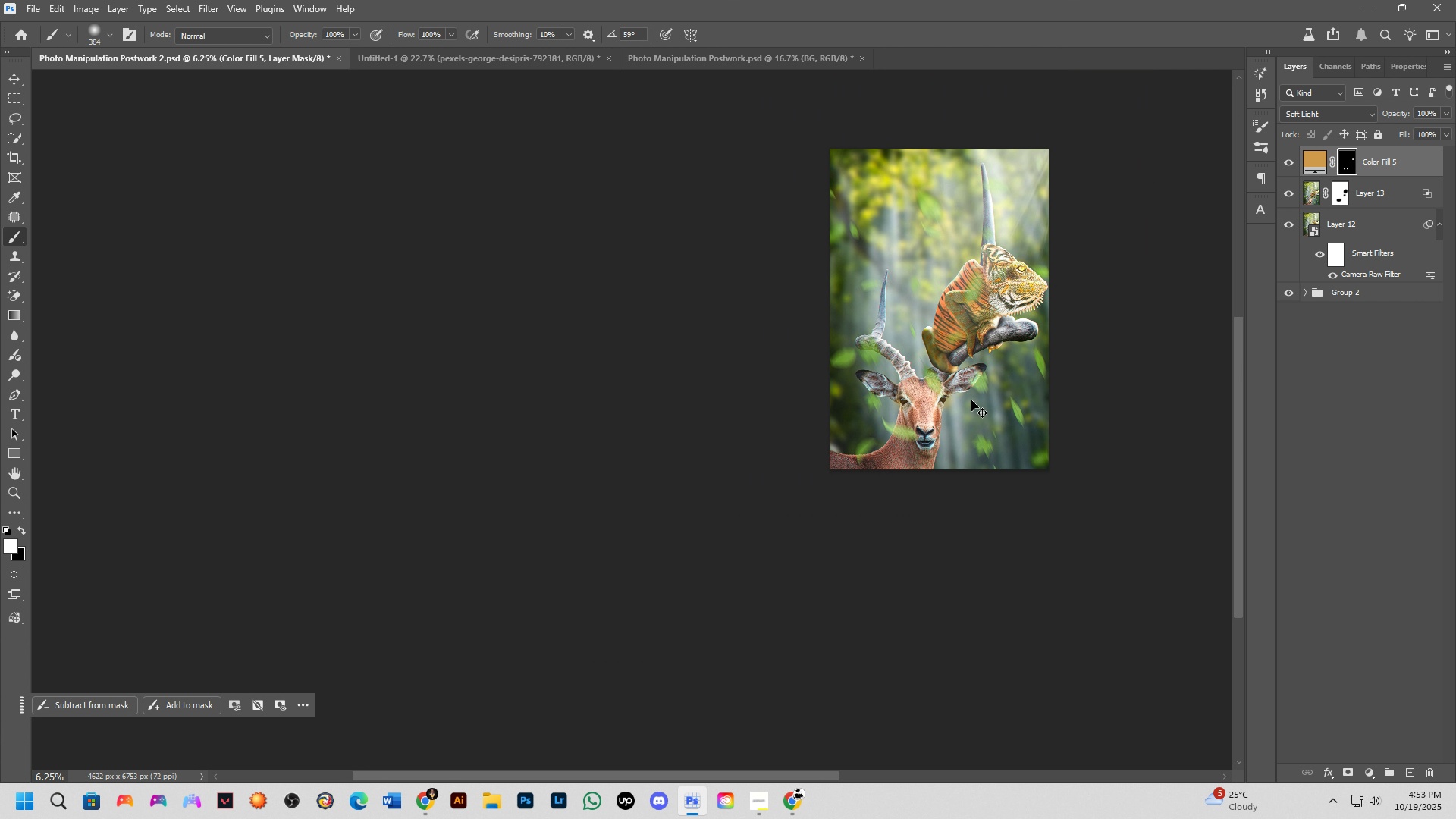 
left_click_drag(start_coordinate=[986, 375], to_coordinate=[971, 400])
 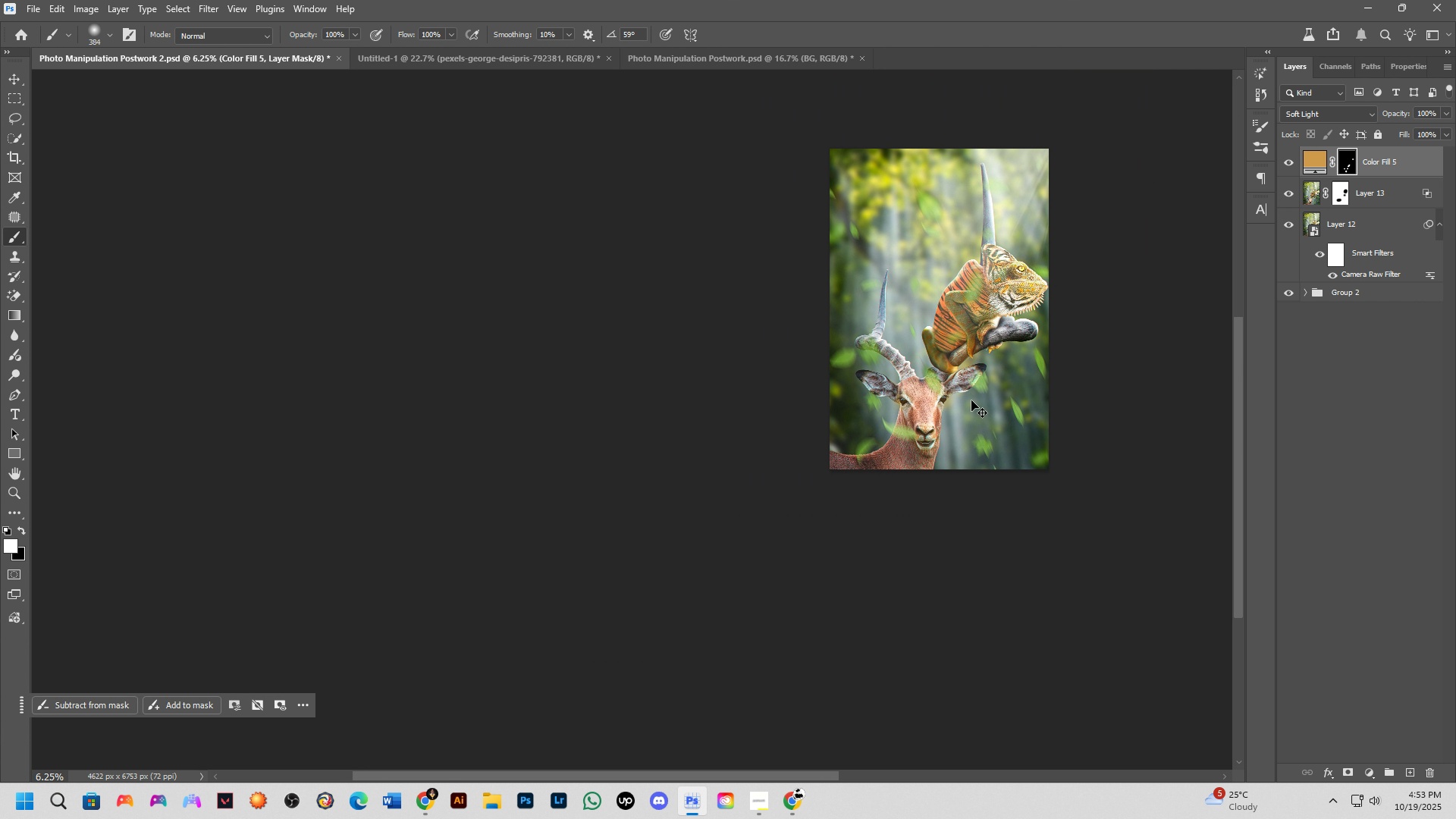 
key(Control+Z)
 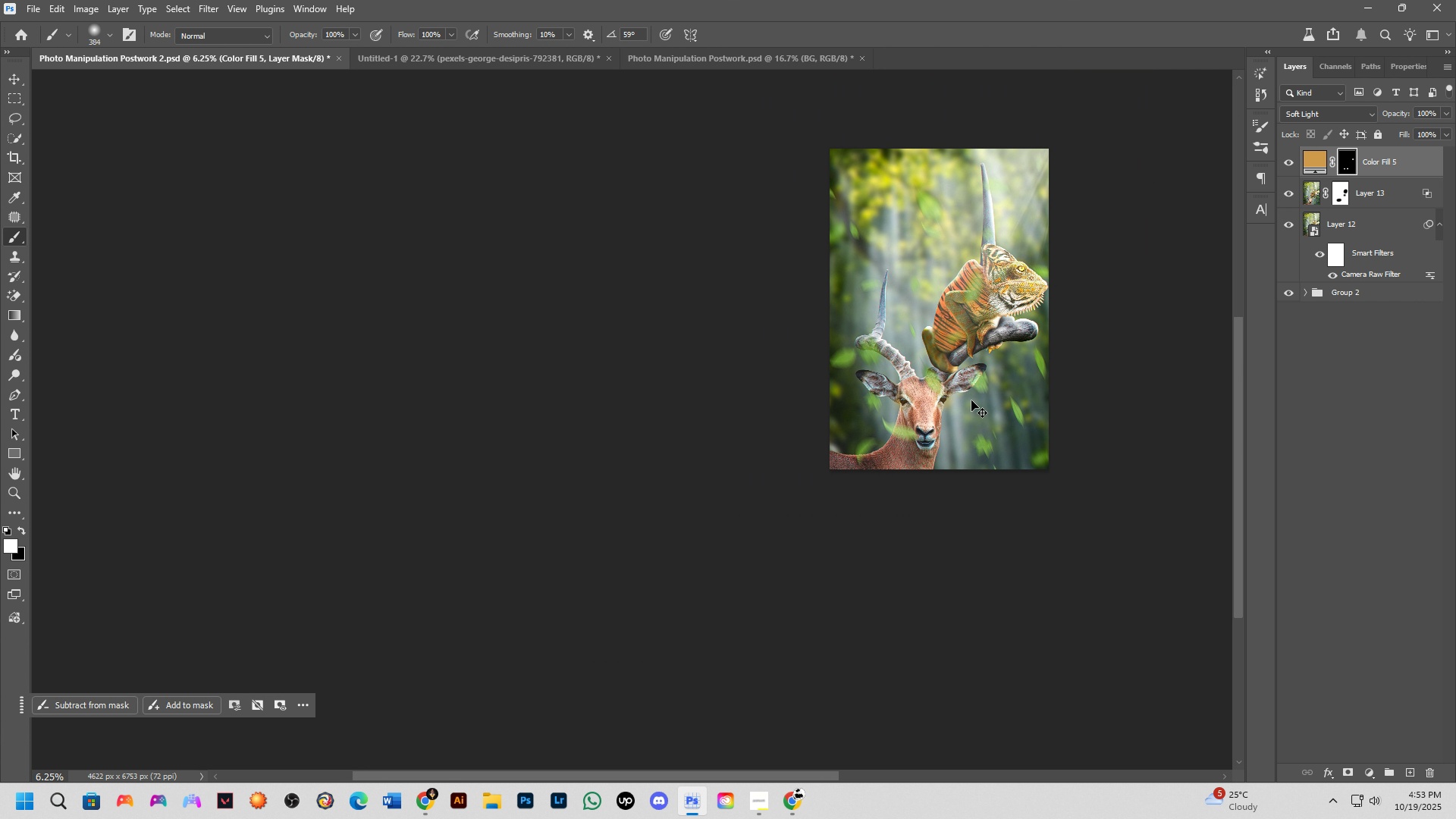 
key(Control+Z)
 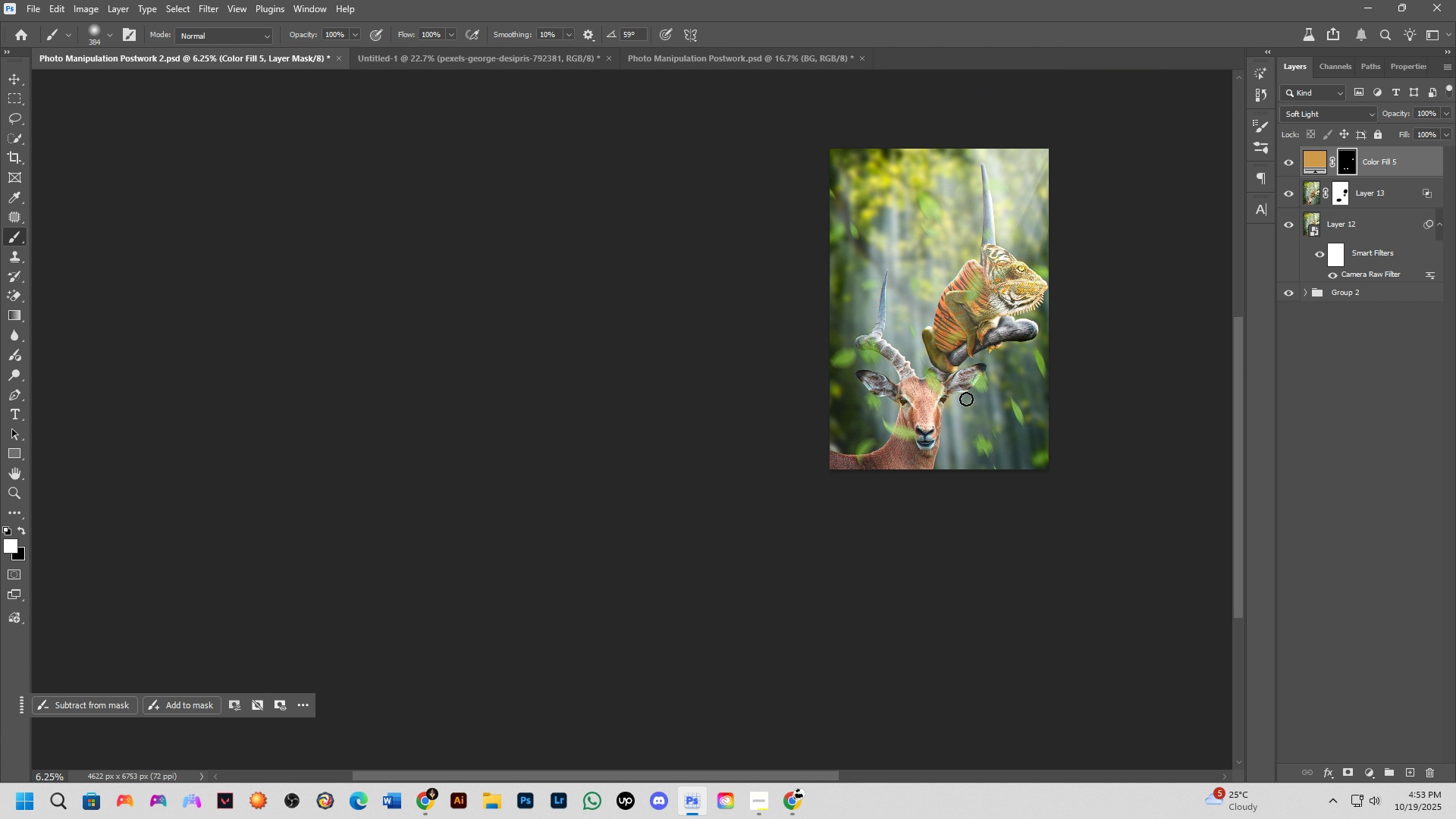 
key(Control+ControlLeft)
 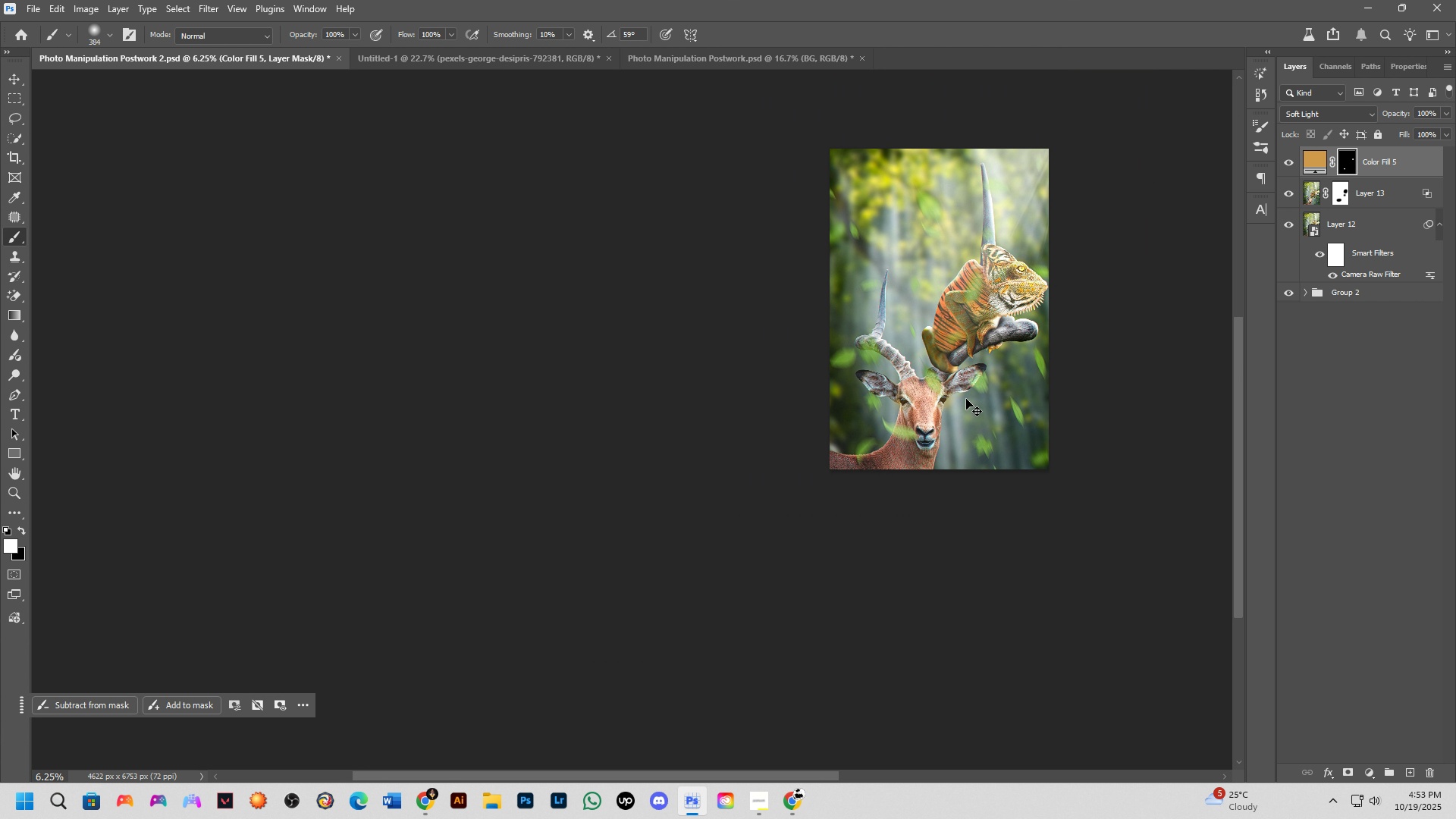 
key(Control+Z)
 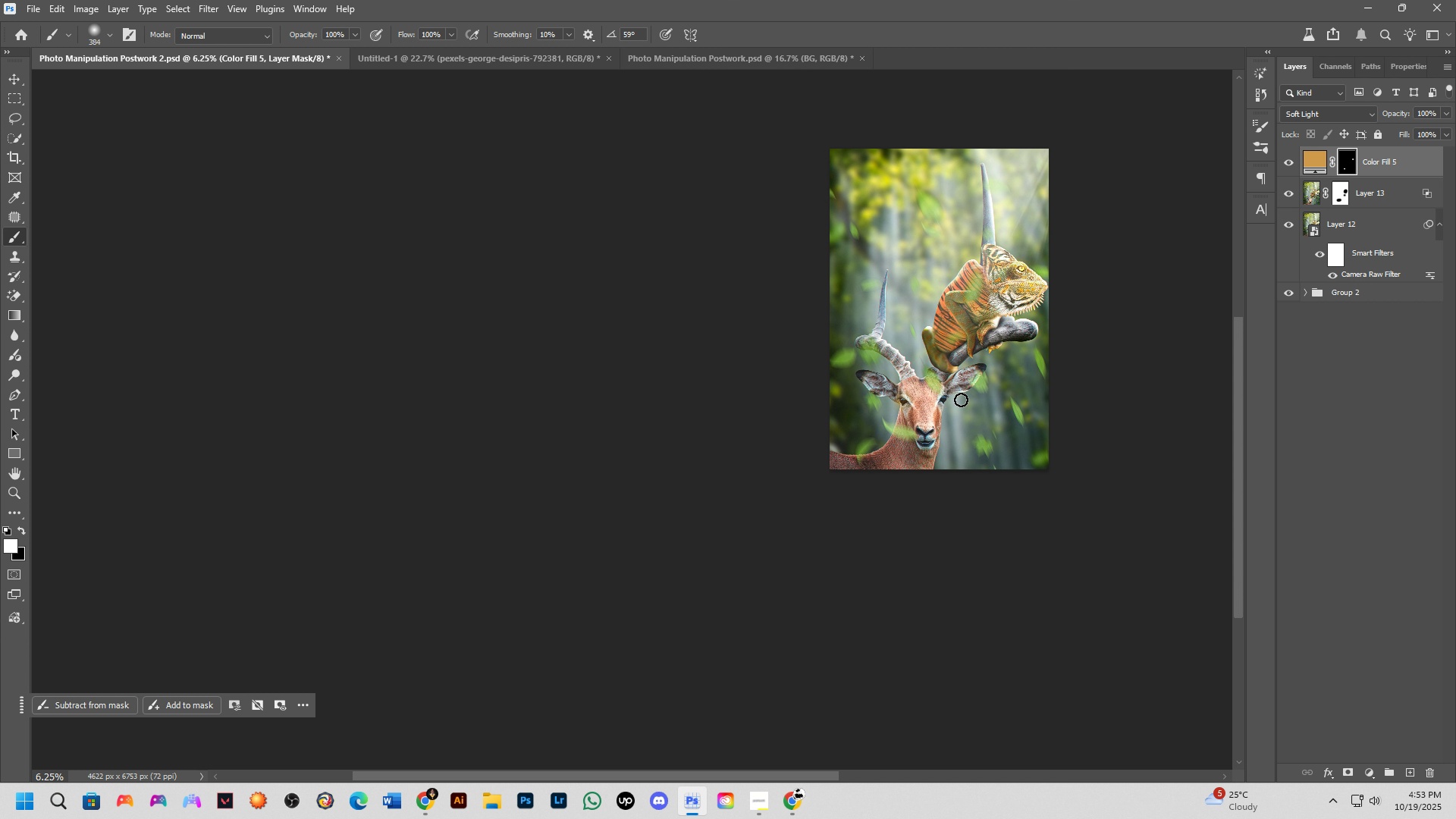 
wait(23.03)
 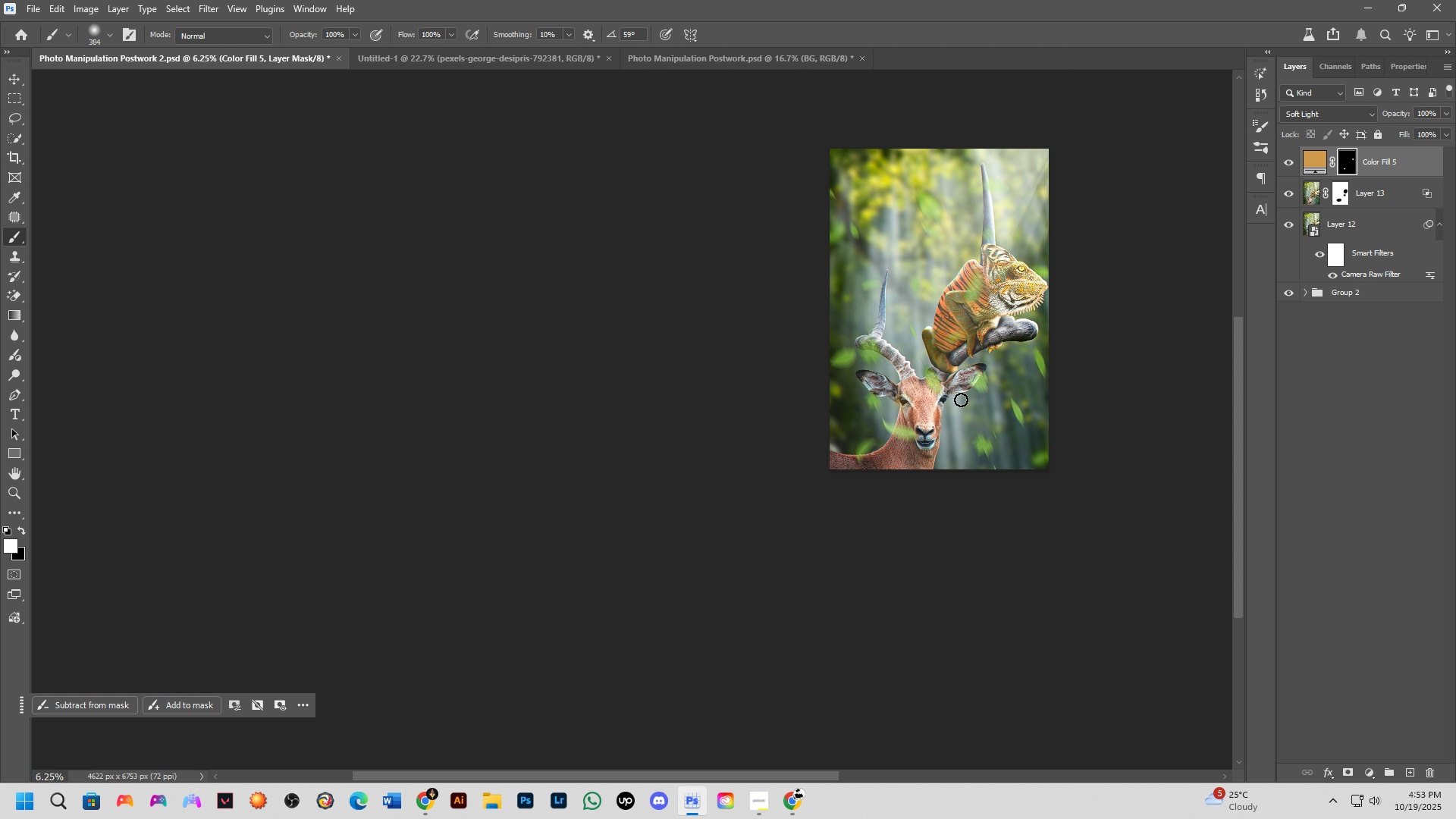 
key(Alt+AltLeft)
 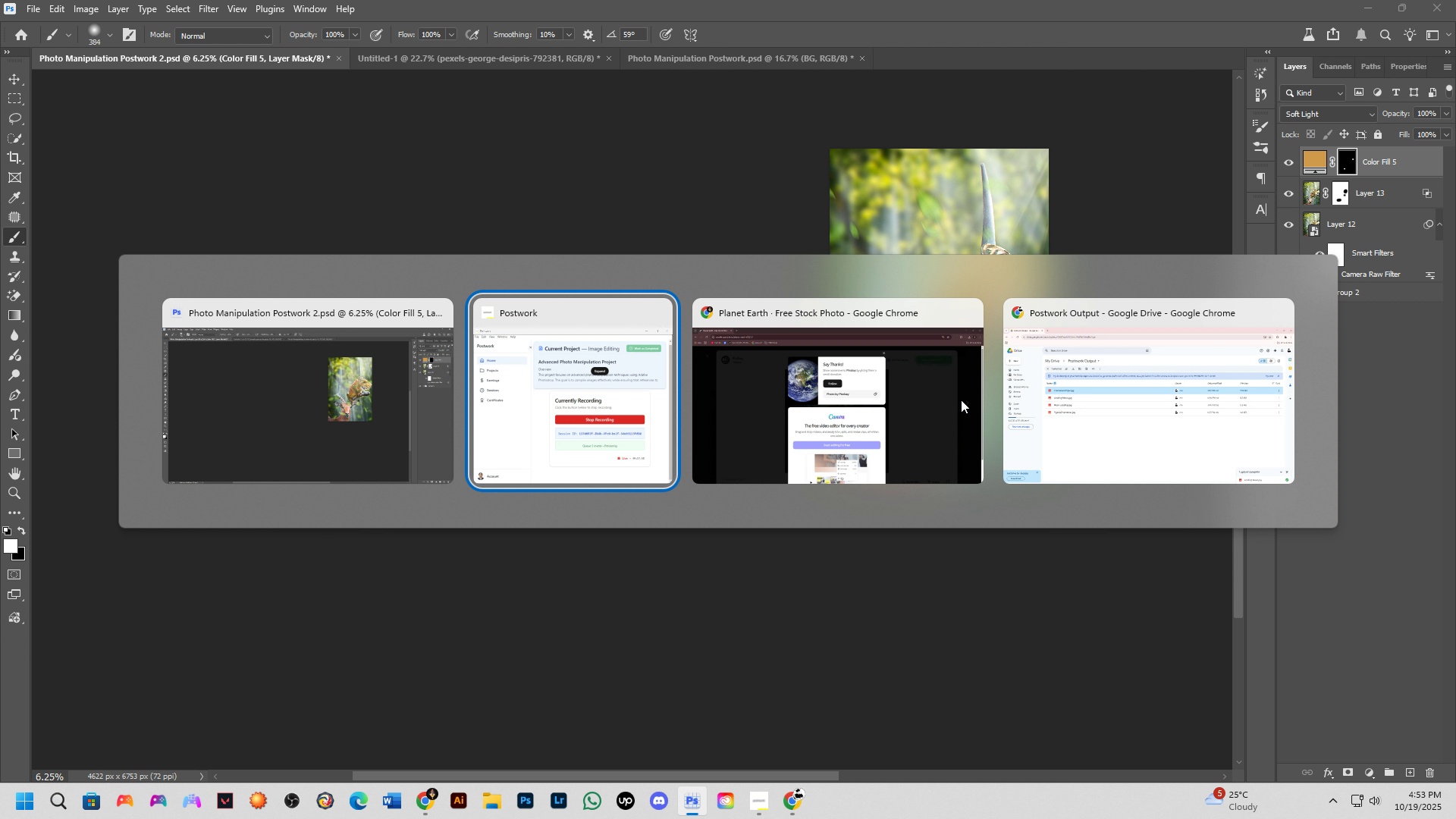 
key(Alt+Tab)